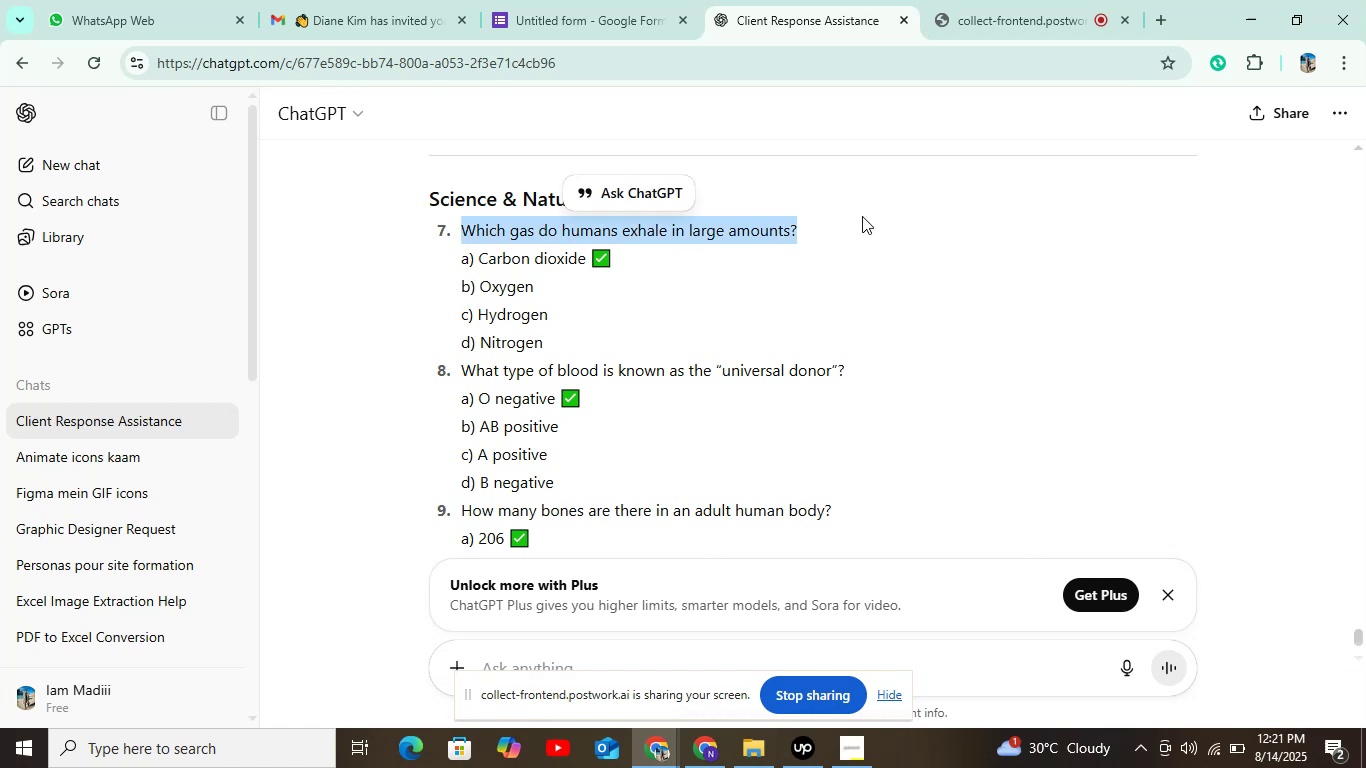 
key(Control+C)
 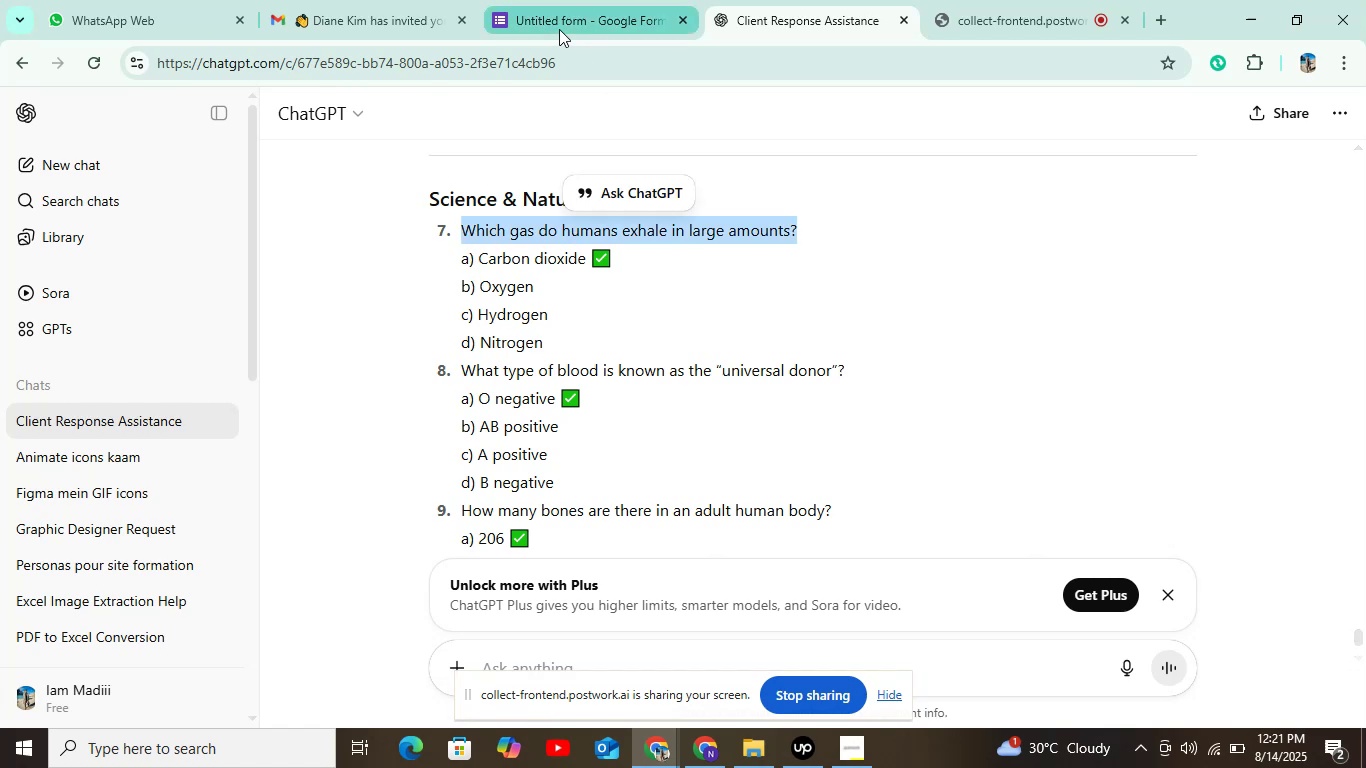 
left_click([559, 29])
 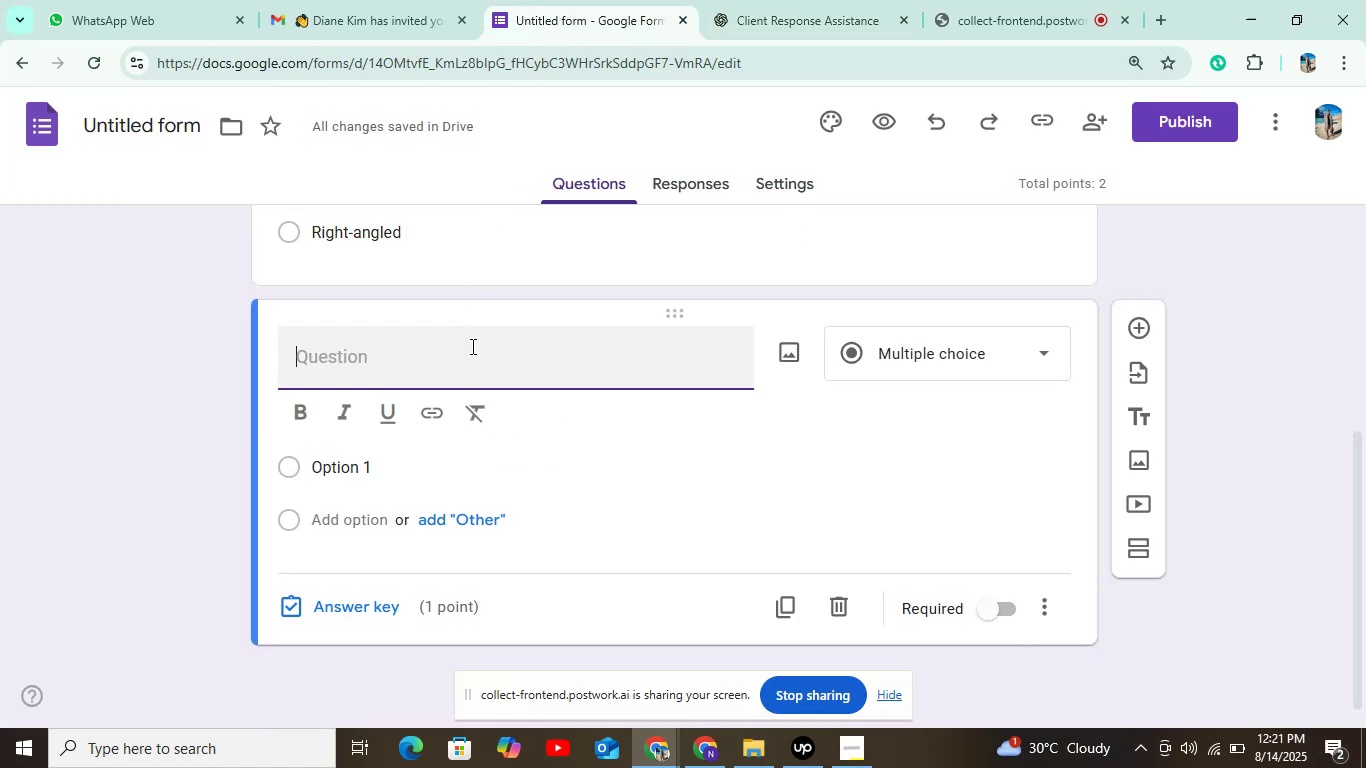 
key(Control+C)
 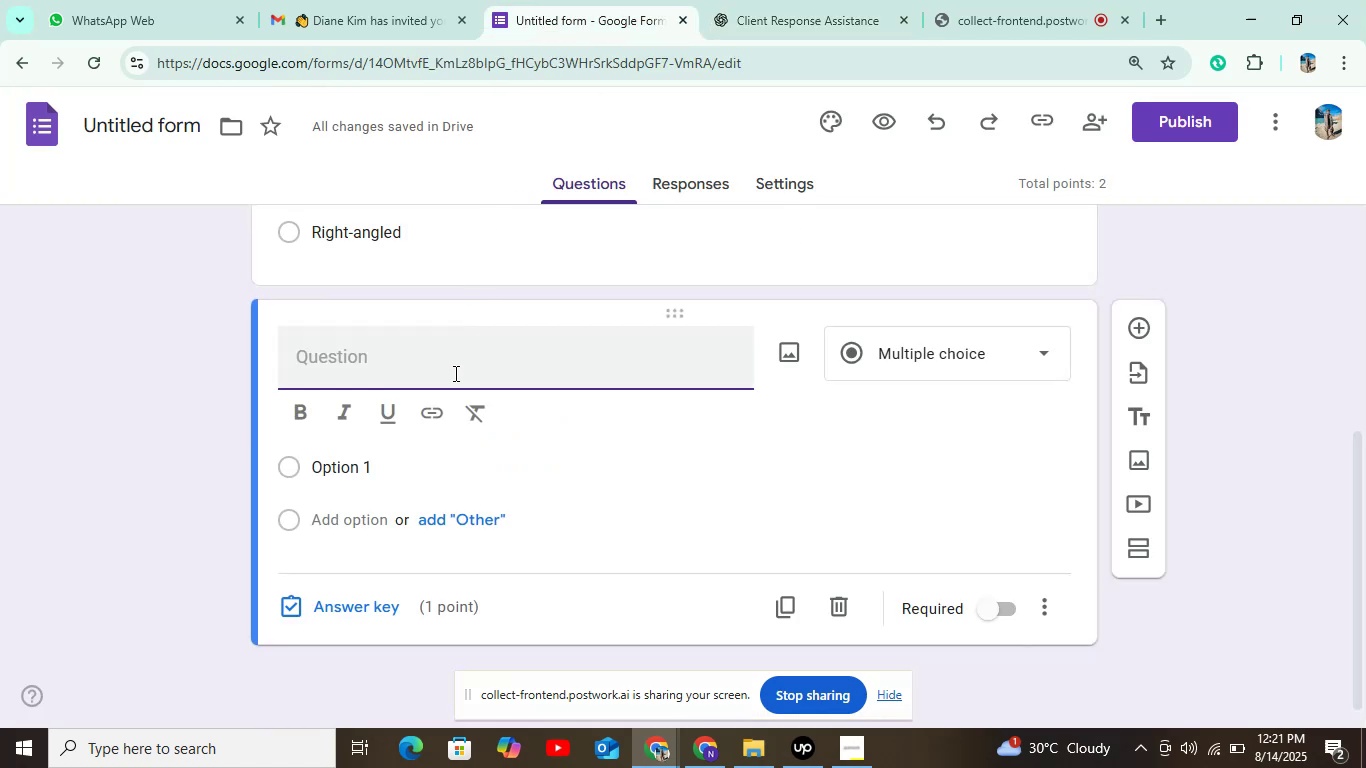 
key(Control+V)
 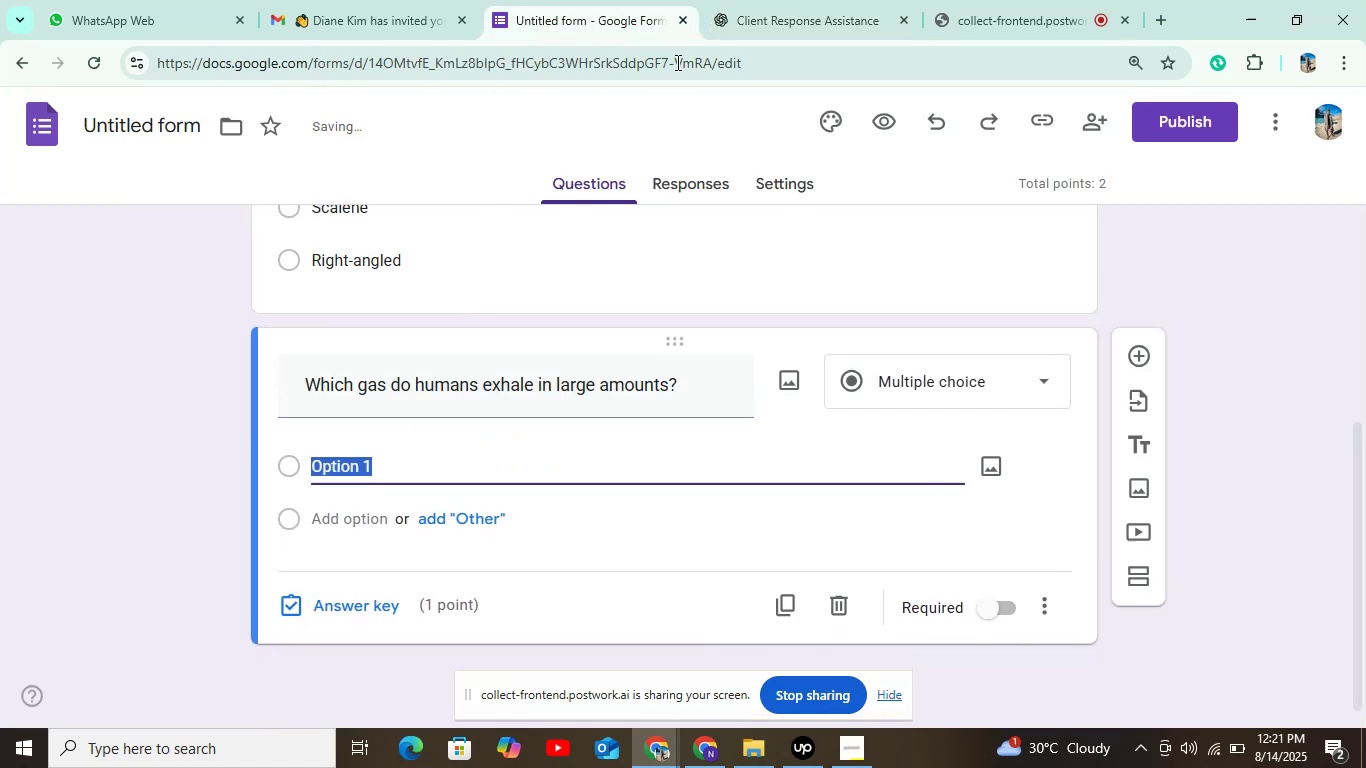 
left_click([725, 16])
 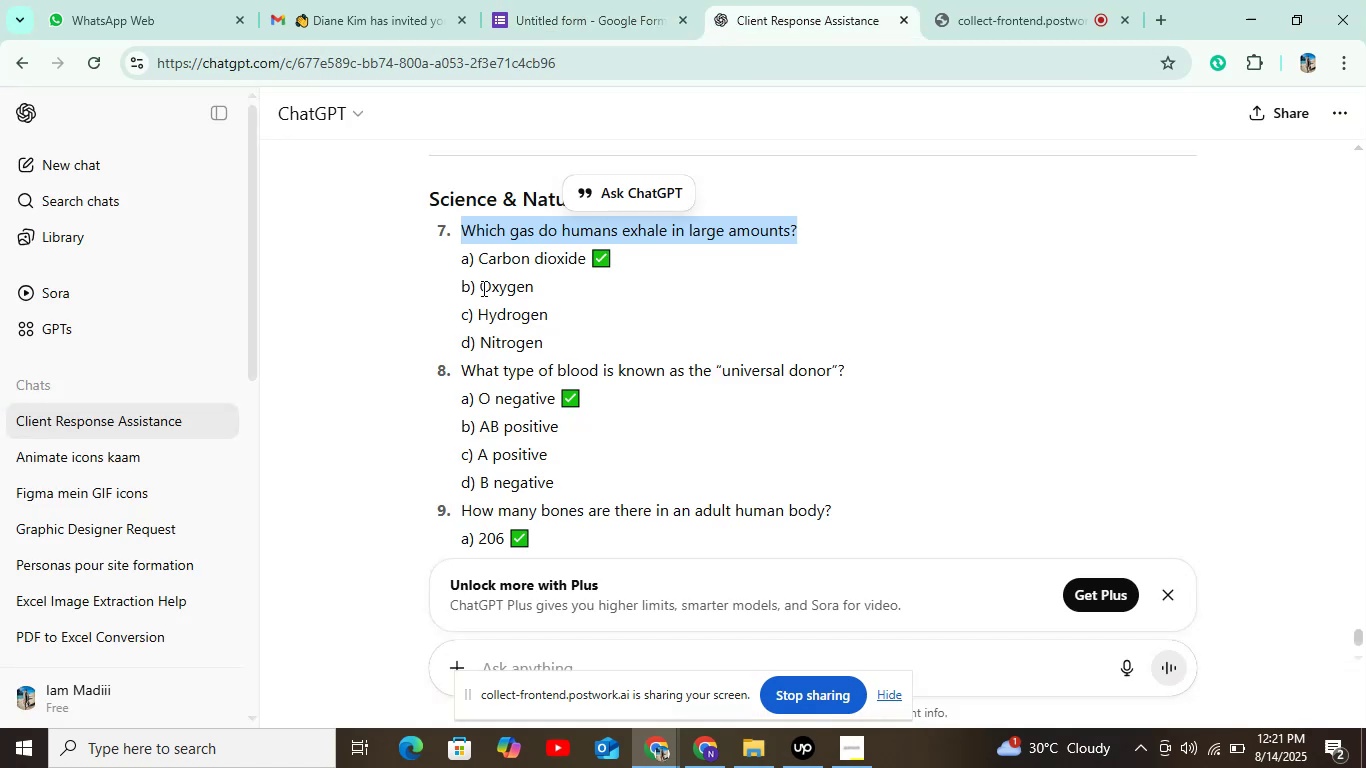 
left_click_drag(start_coordinate=[480, 261], to_coordinate=[590, 254])
 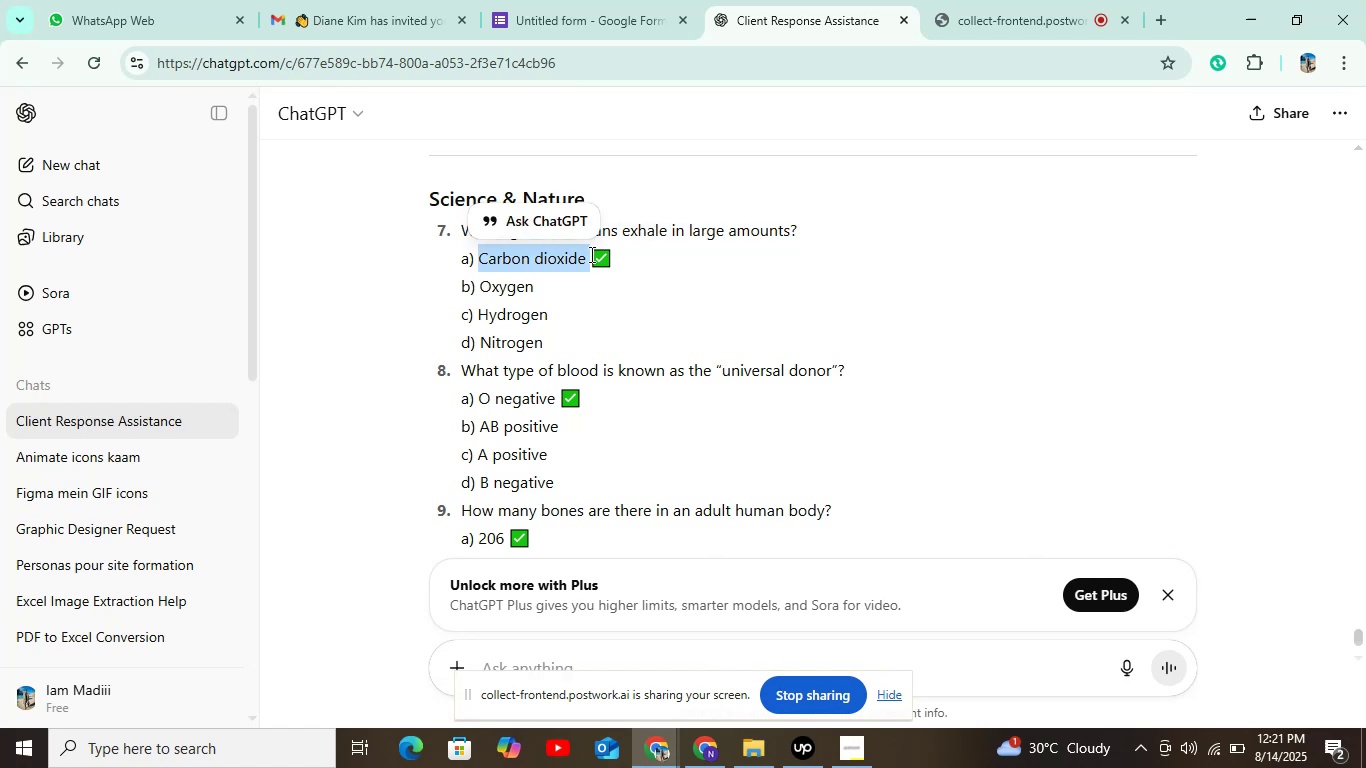 
key(Control+C)
 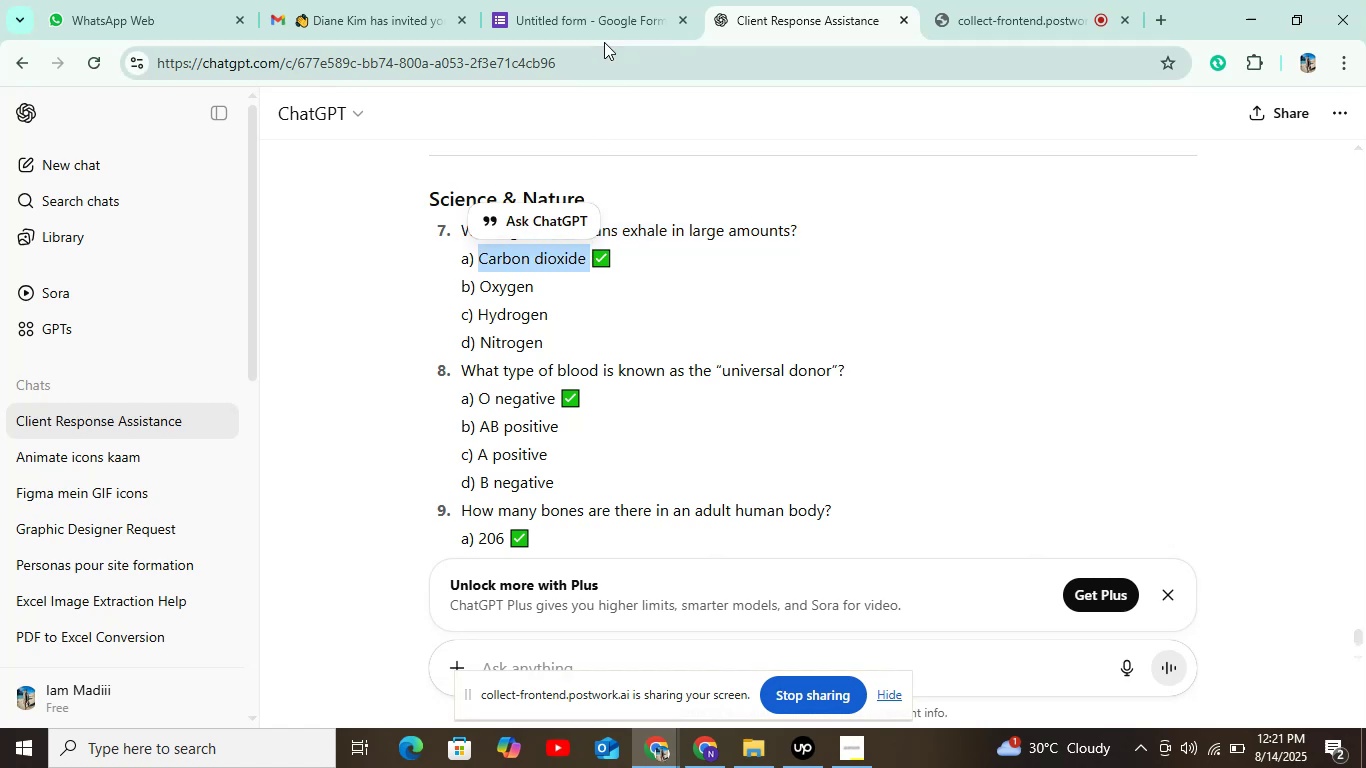 
left_click([601, 32])
 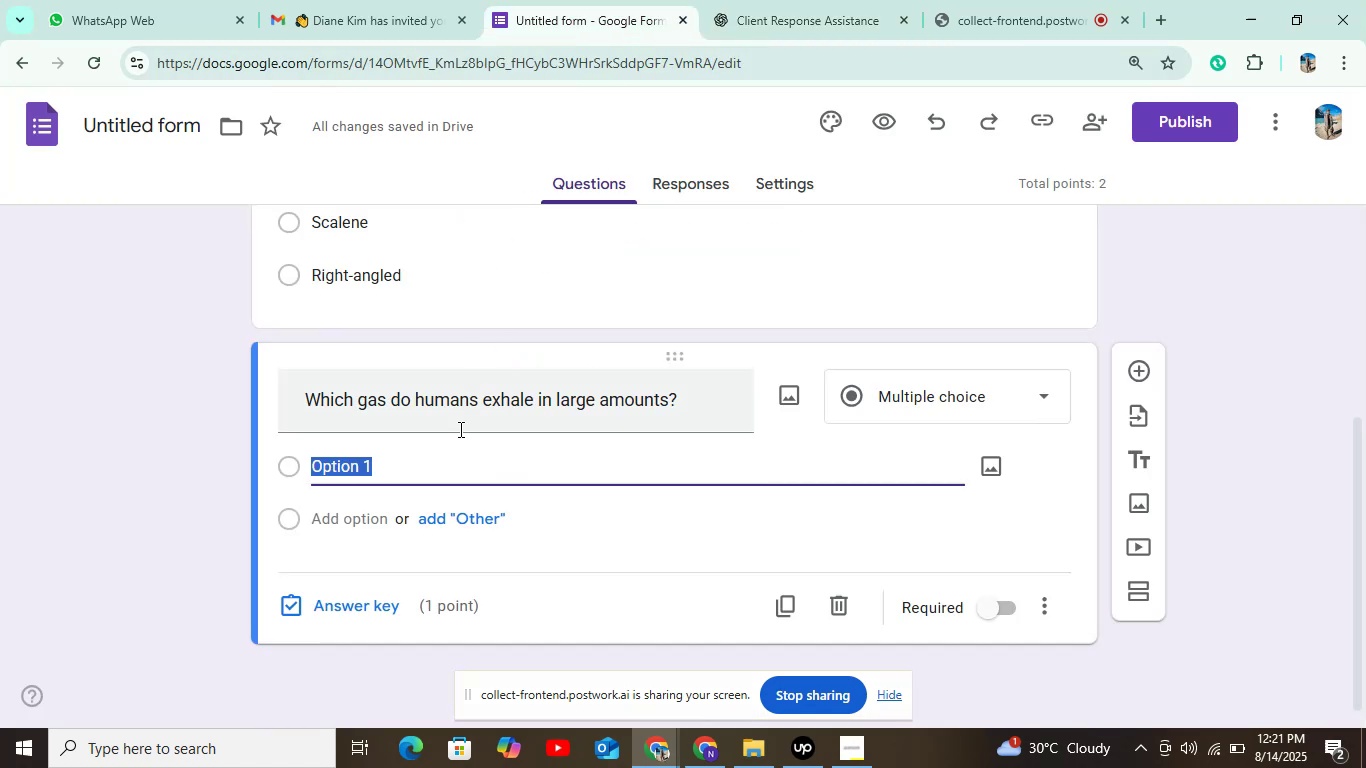 
key(Control+V)
 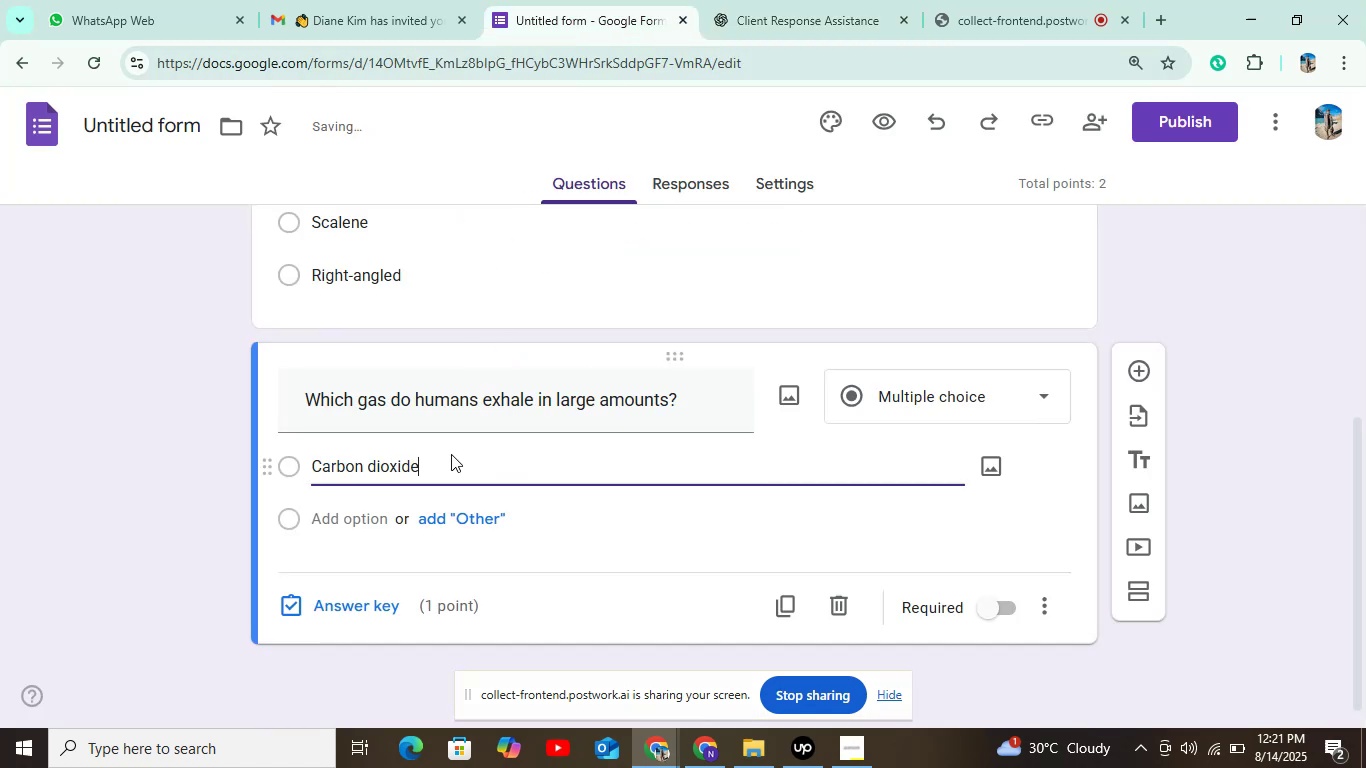 
scroll: coordinate [452, 454], scroll_direction: down, amount: 2.0
 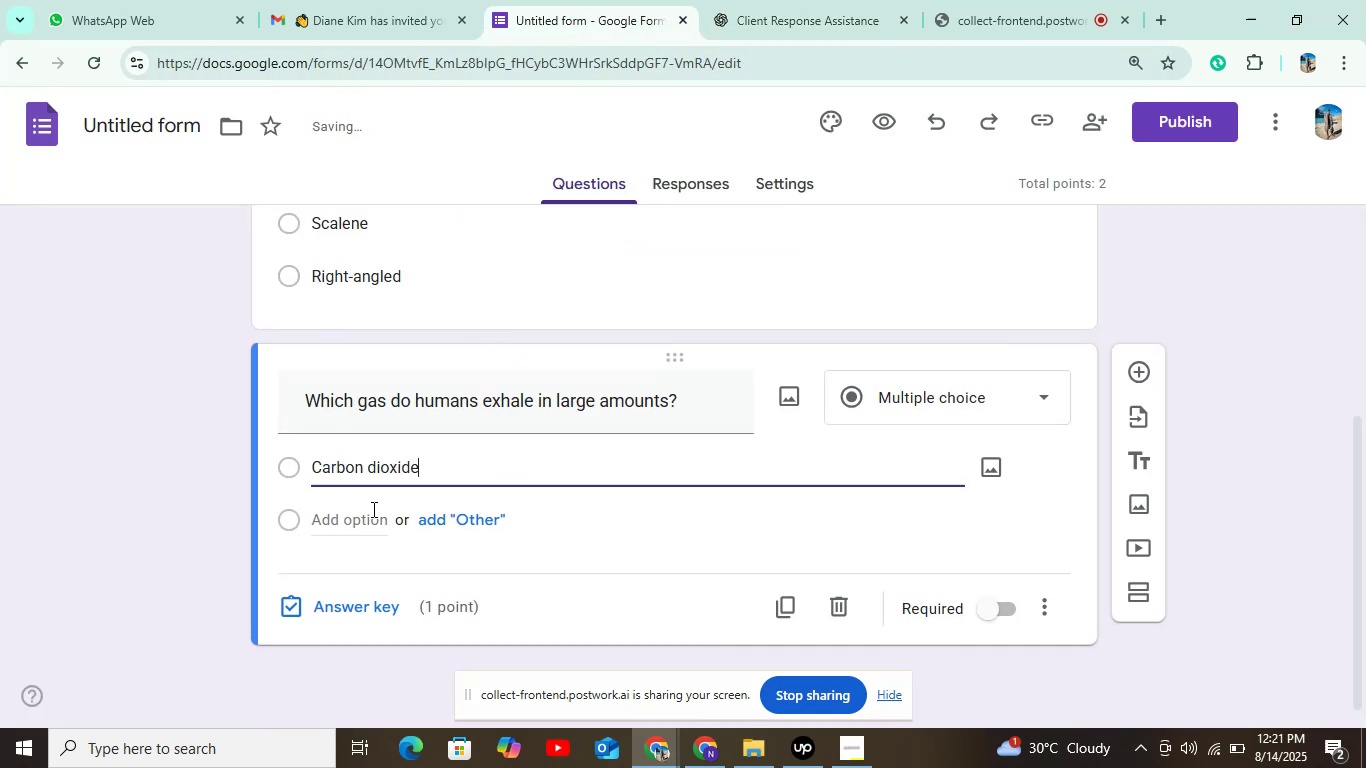 
left_click([370, 521])
 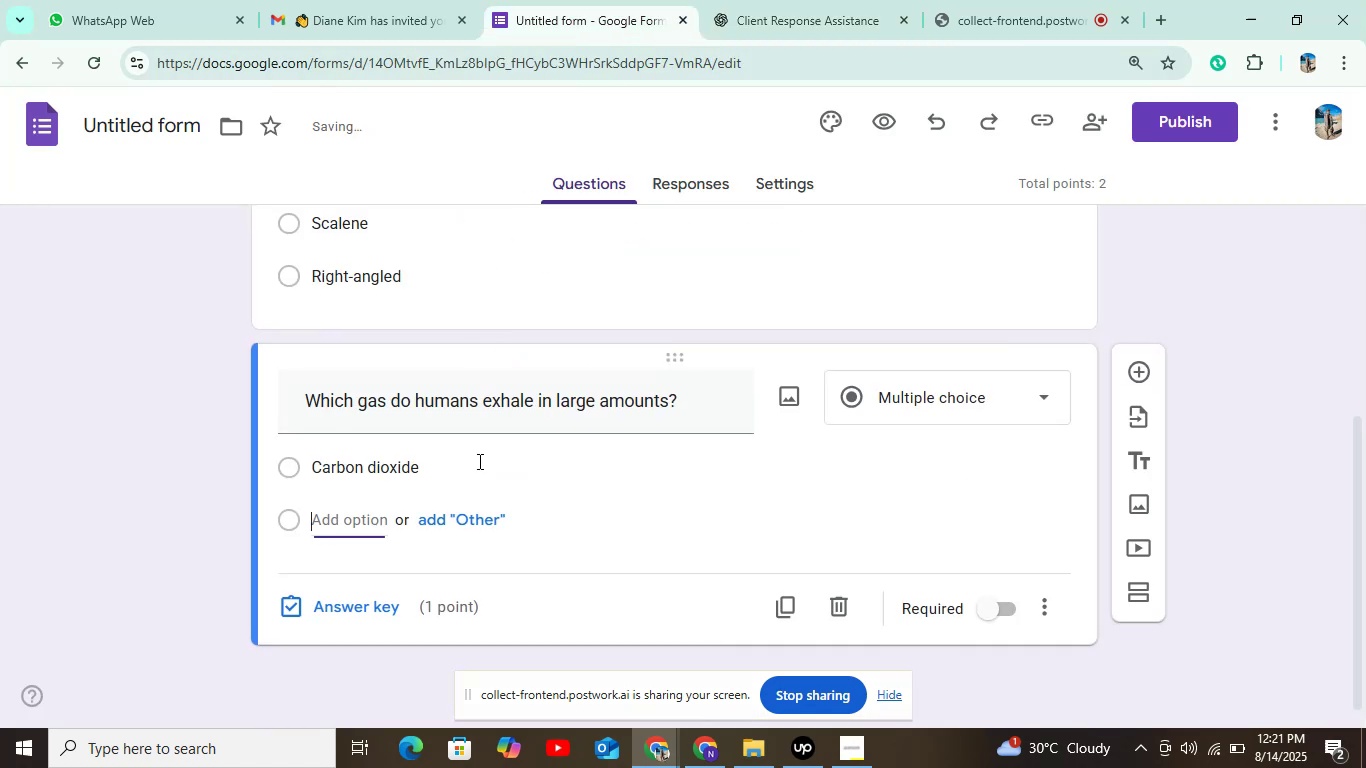 
scroll: coordinate [504, 450], scroll_direction: down, amount: 2.0
 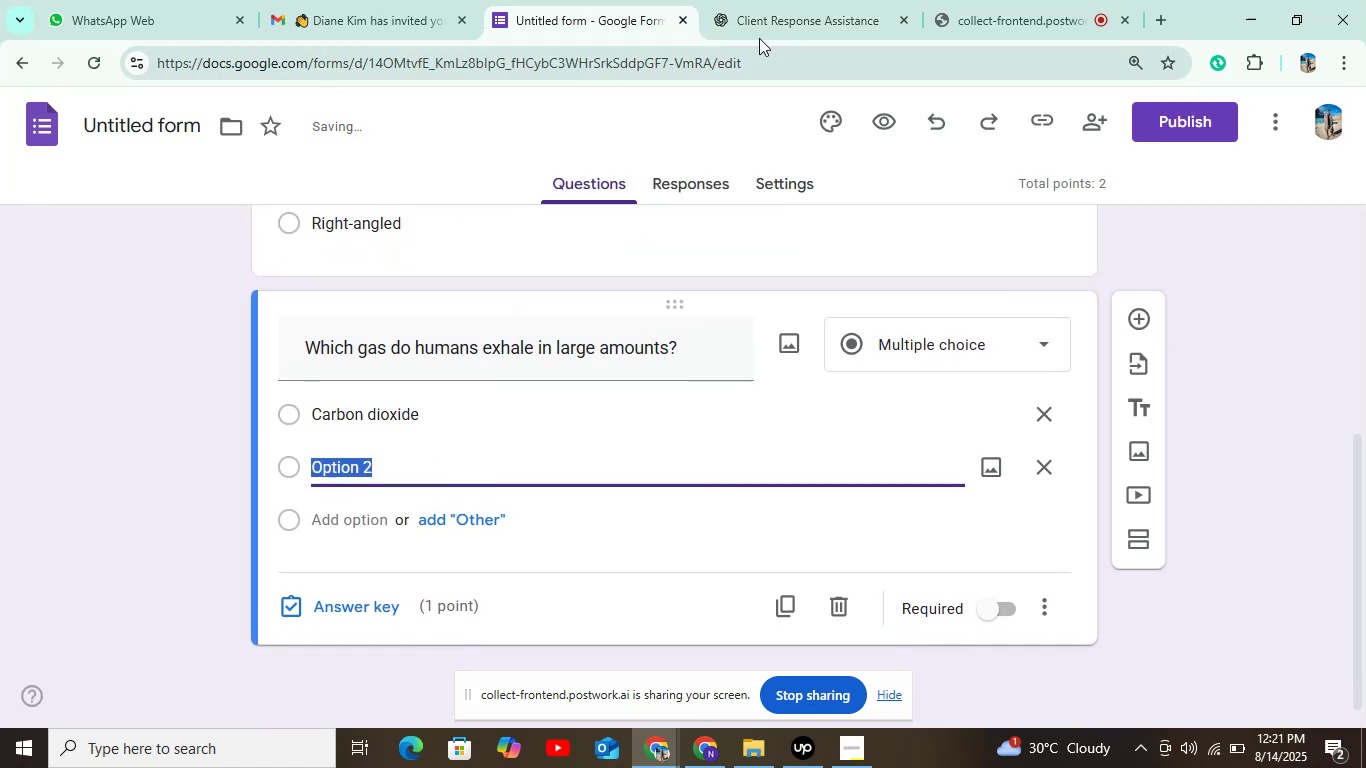 
left_click([770, 9])
 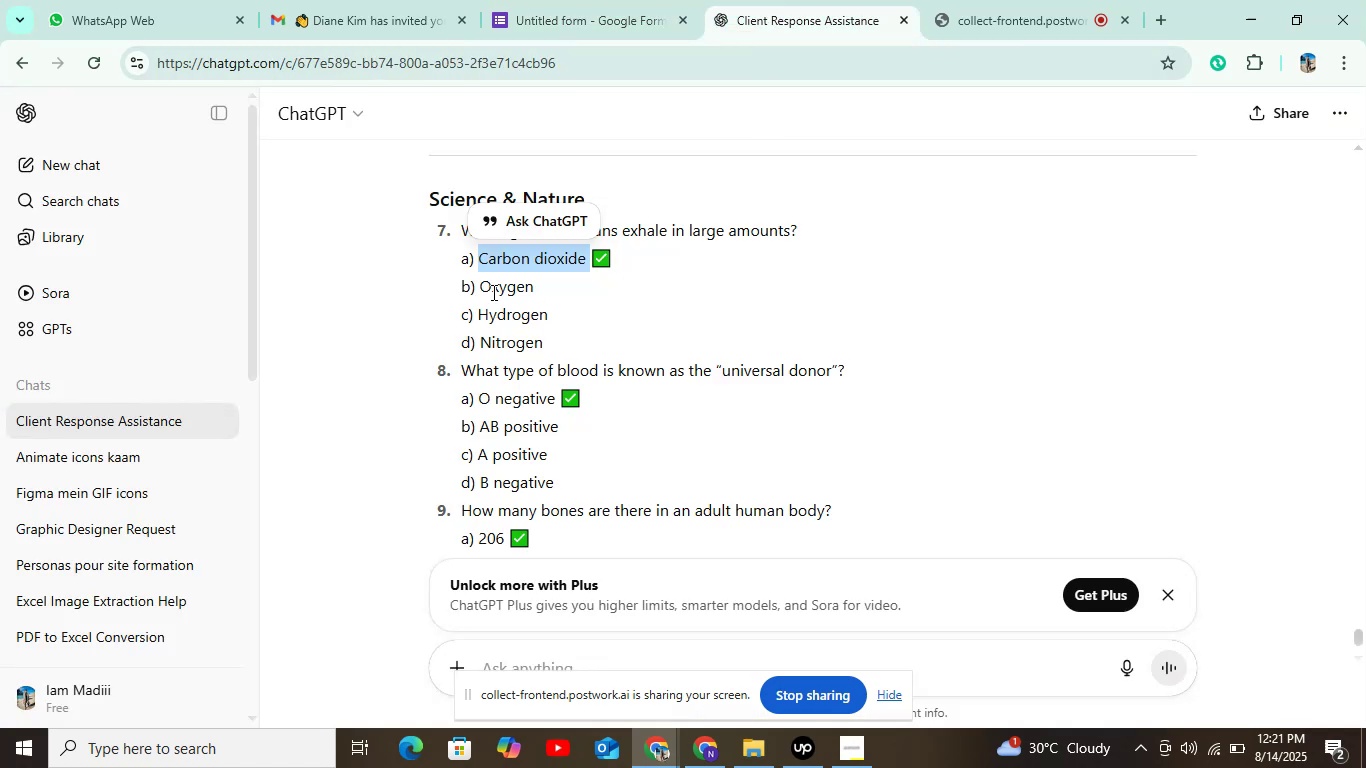 
left_click_drag(start_coordinate=[482, 283], to_coordinate=[539, 288])
 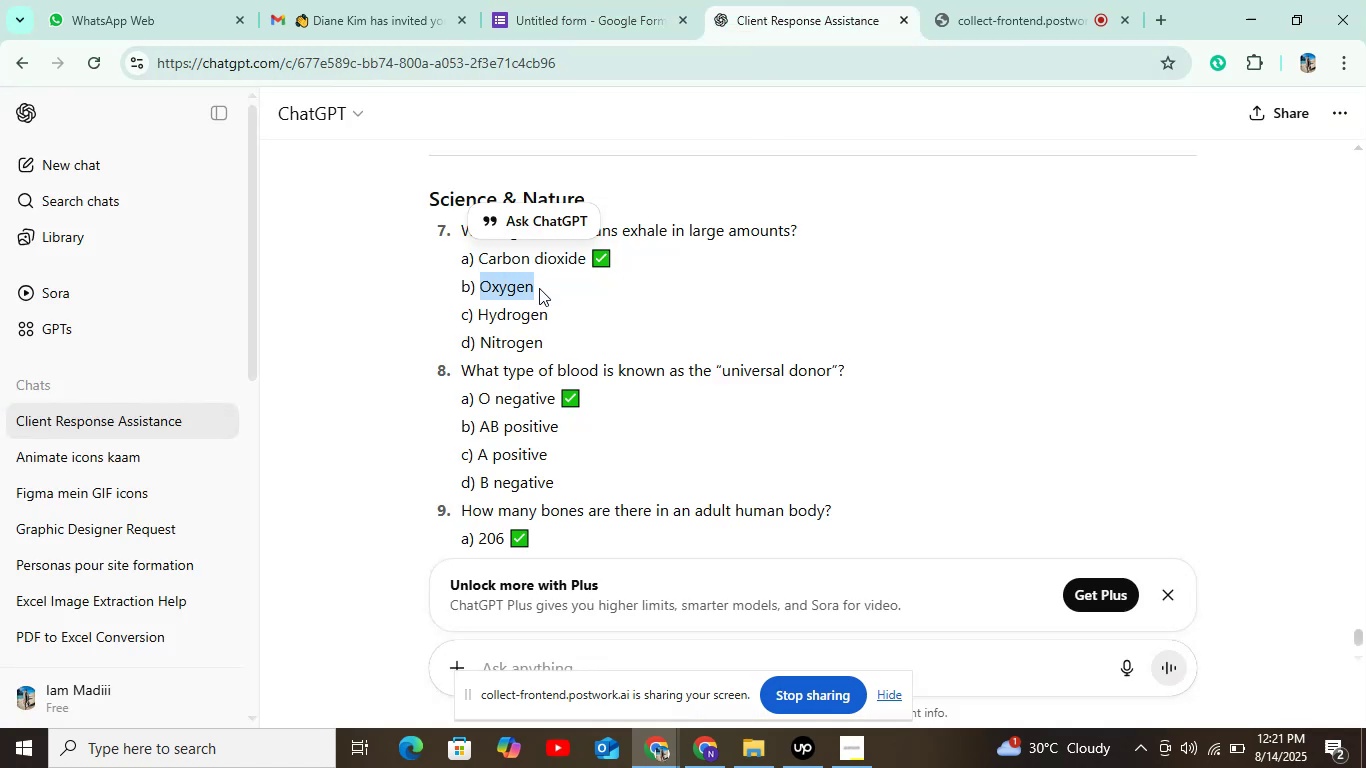 
key(Control+C)
 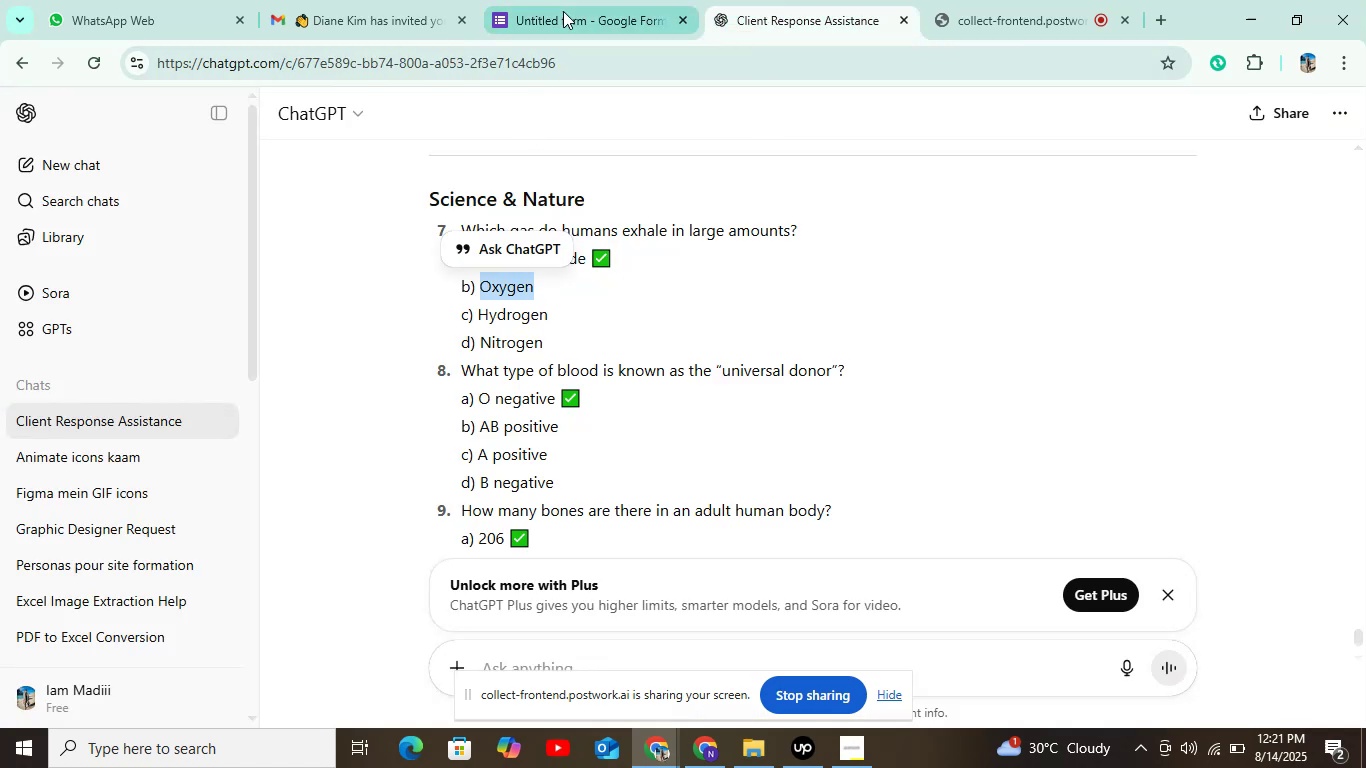 
left_click([563, 11])
 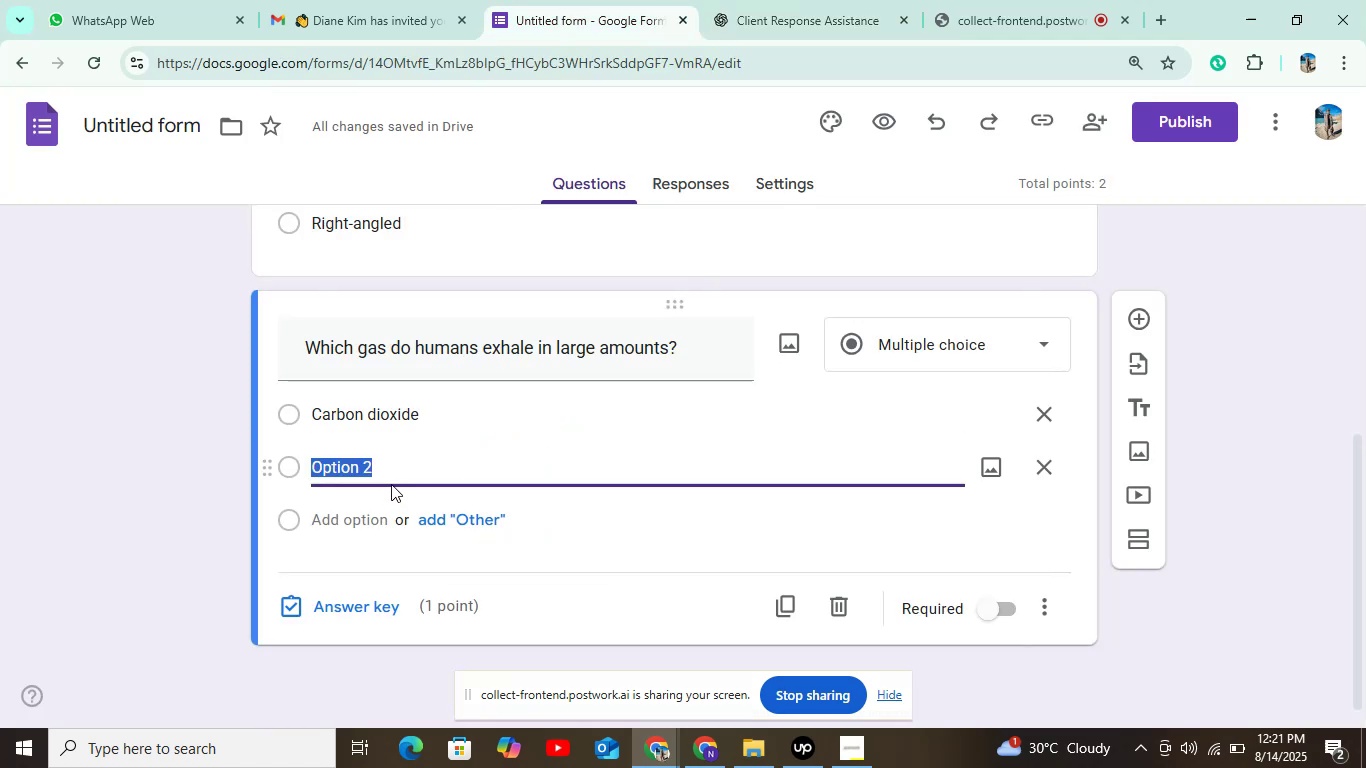 
key(Control+V)
 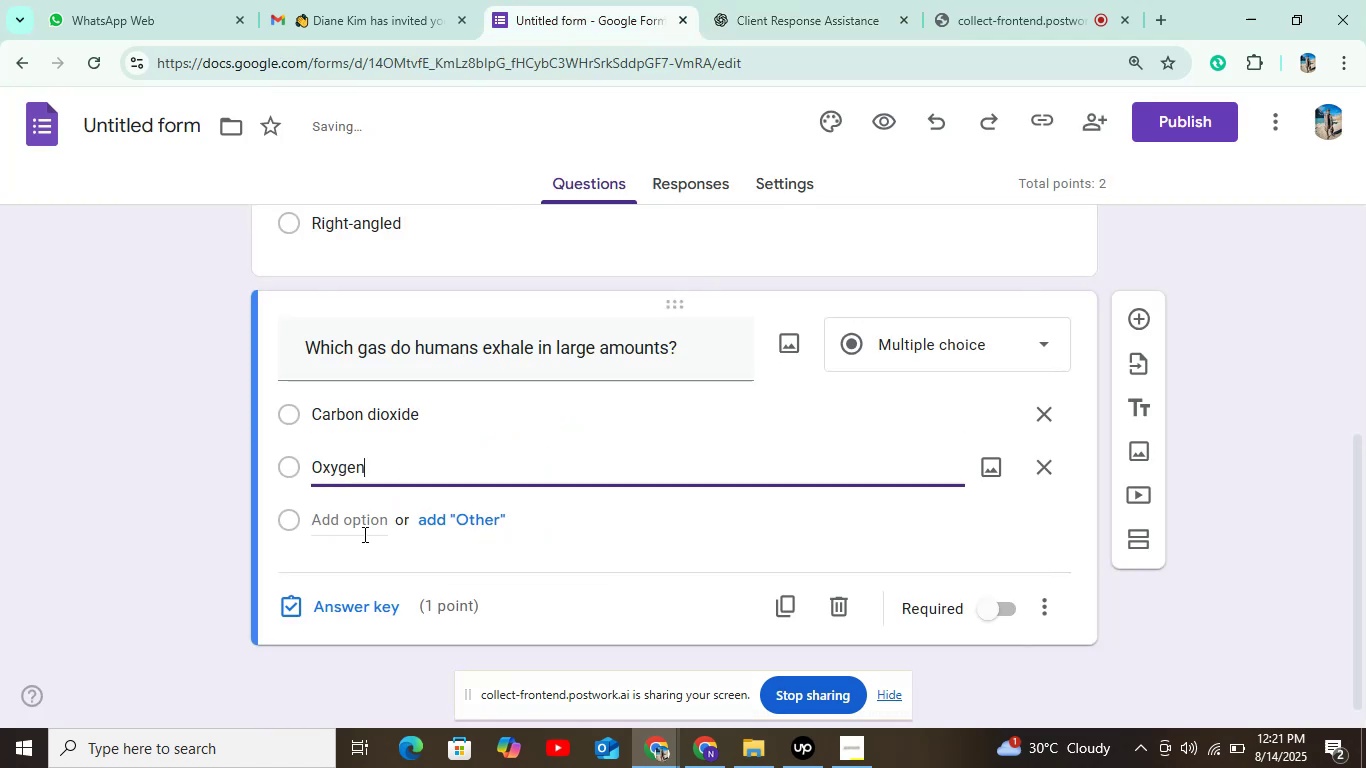 
left_click([362, 537])
 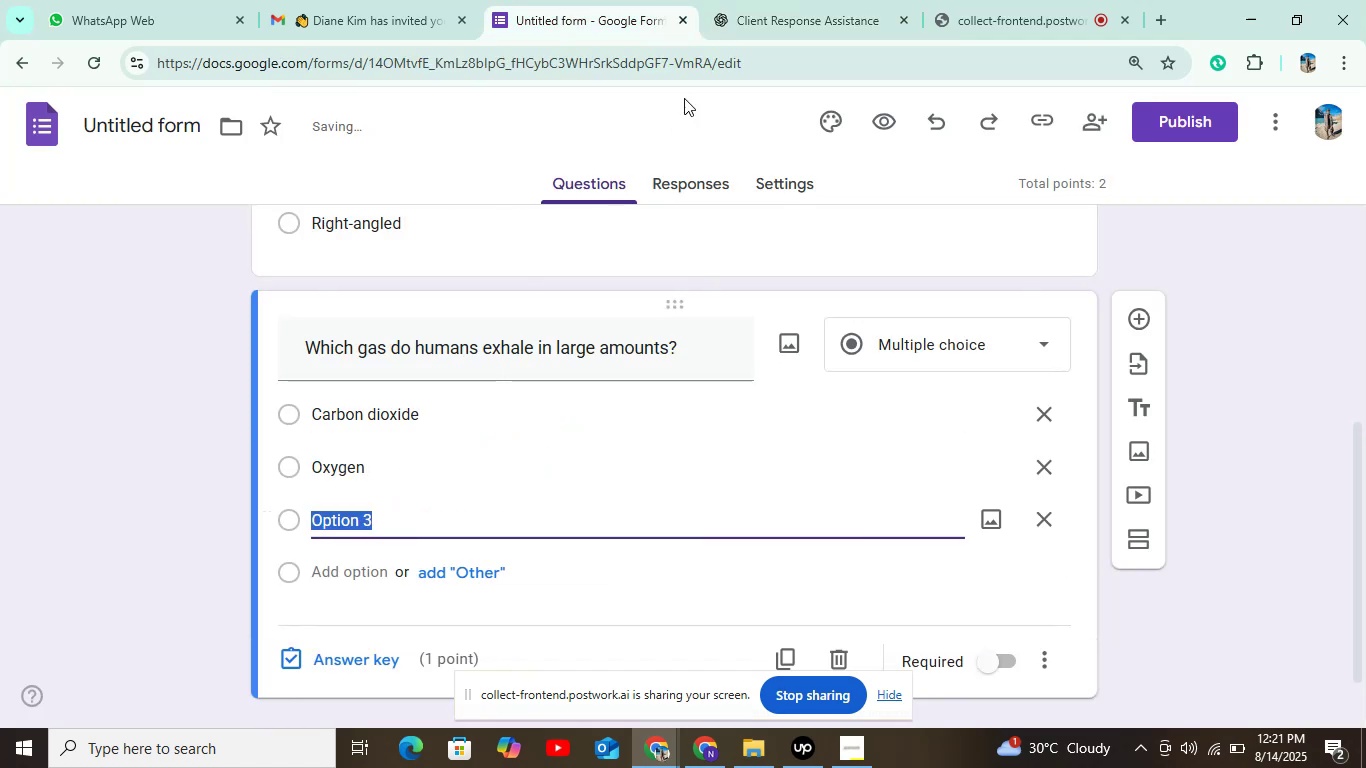 
left_click([772, 10])
 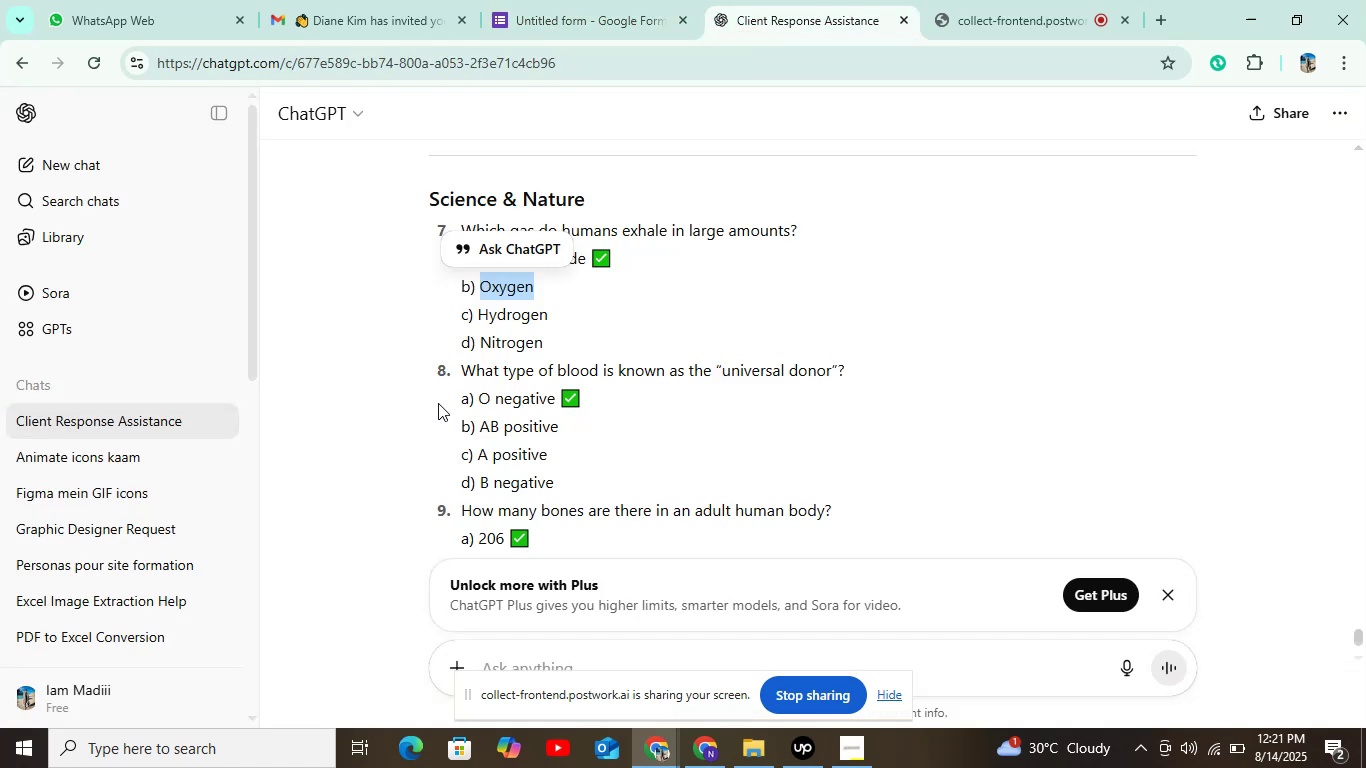 
left_click_drag(start_coordinate=[477, 312], to_coordinate=[590, 319])
 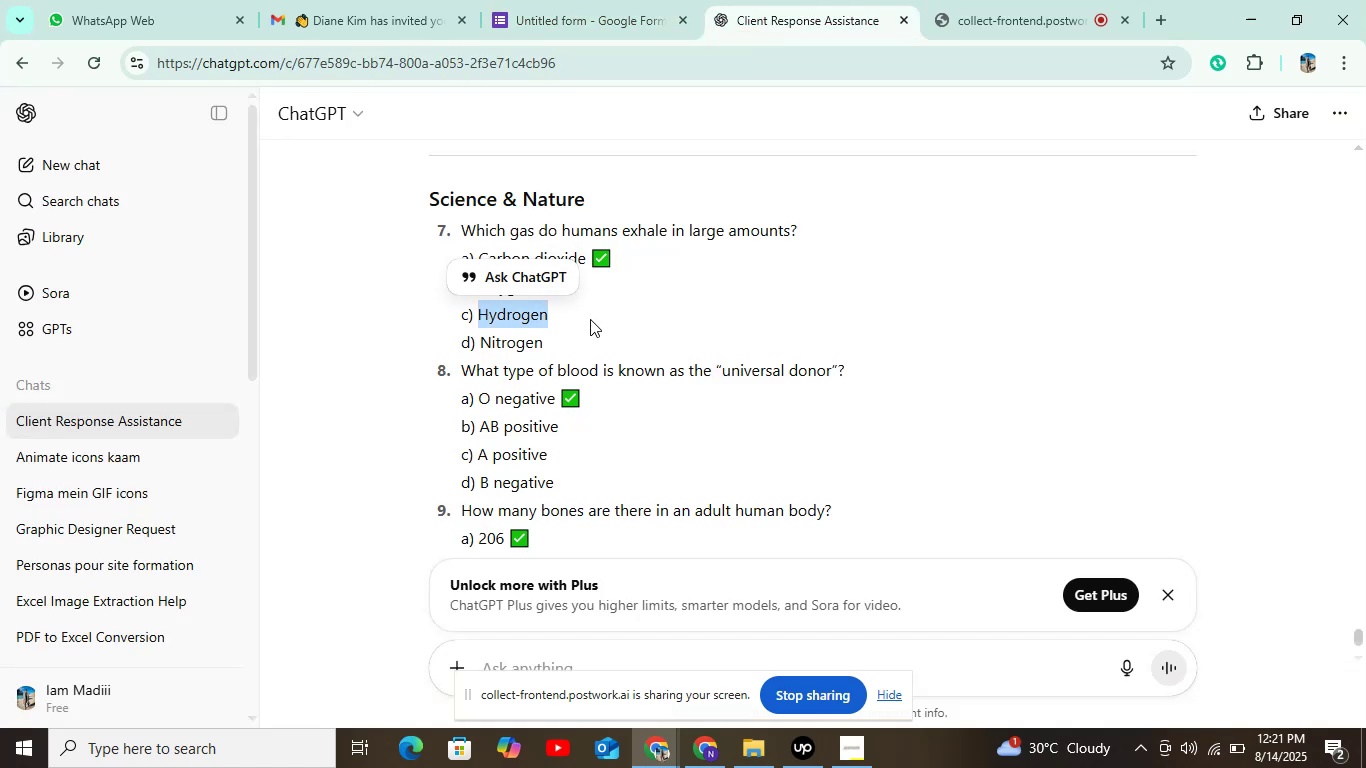 
key(Control+C)
 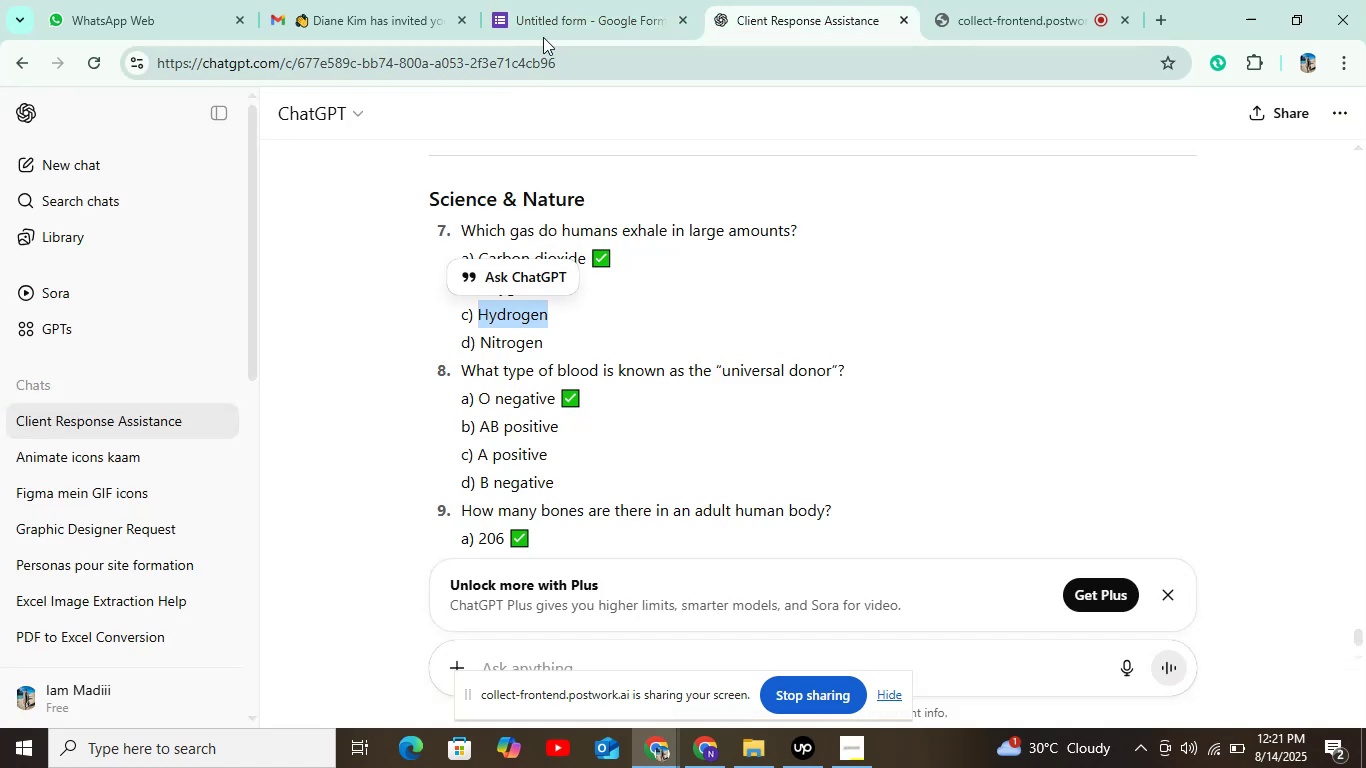 
left_click([556, 23])
 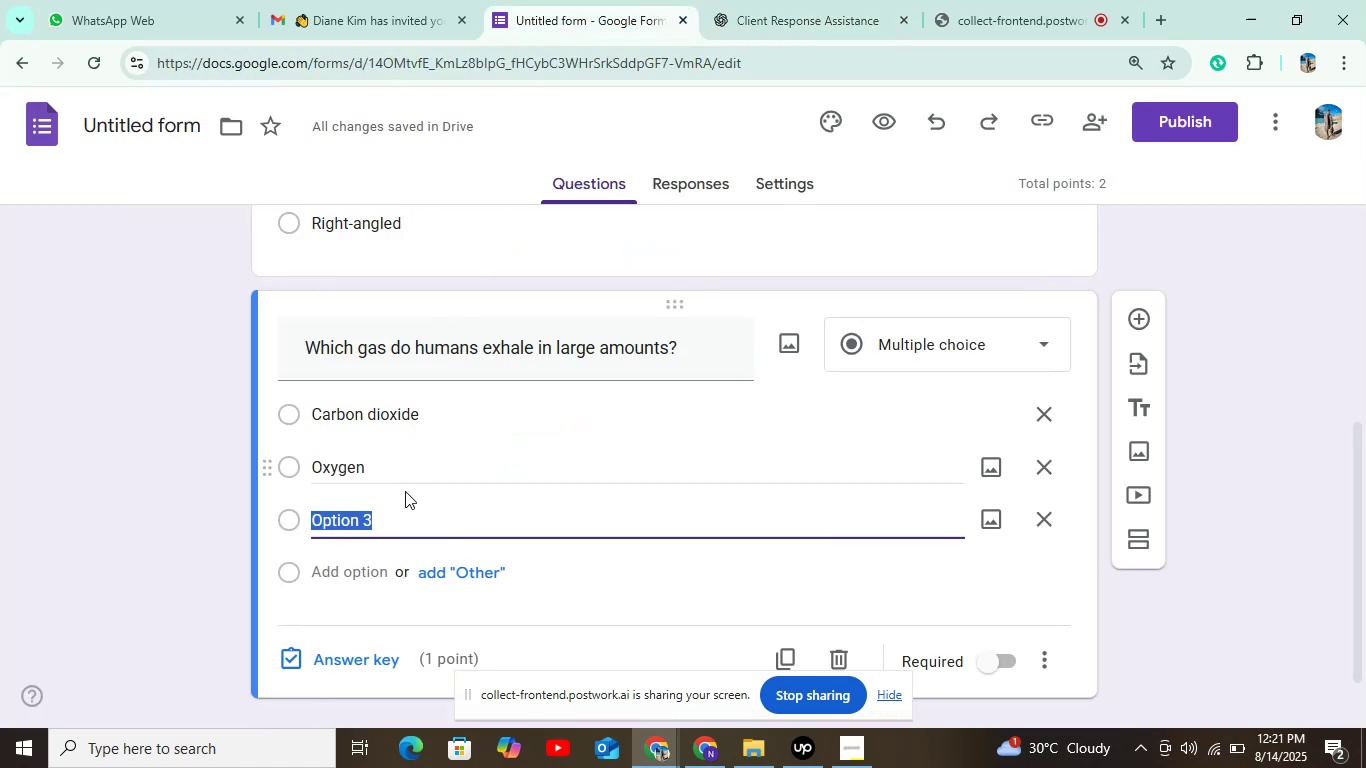 
key(Control+V)
 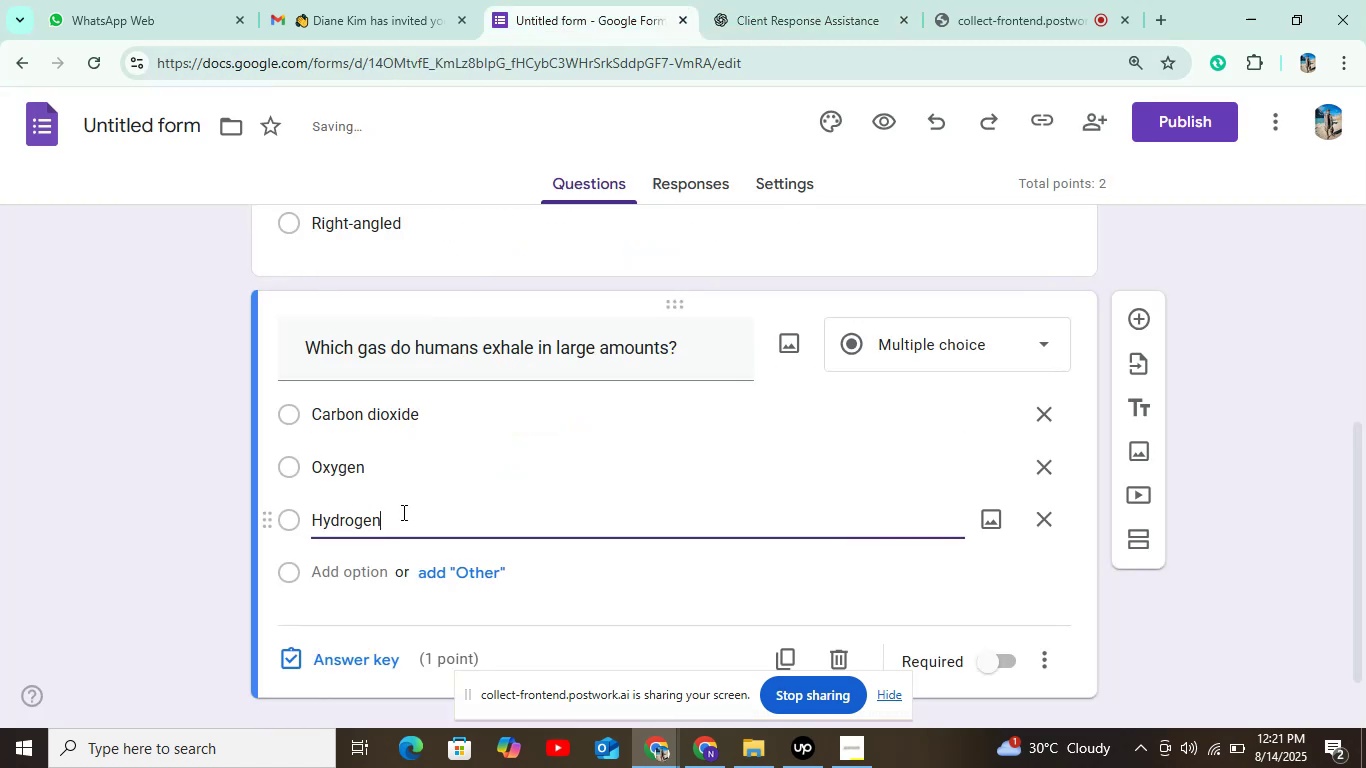 
scroll: coordinate [390, 533], scroll_direction: down, amount: 2.0
 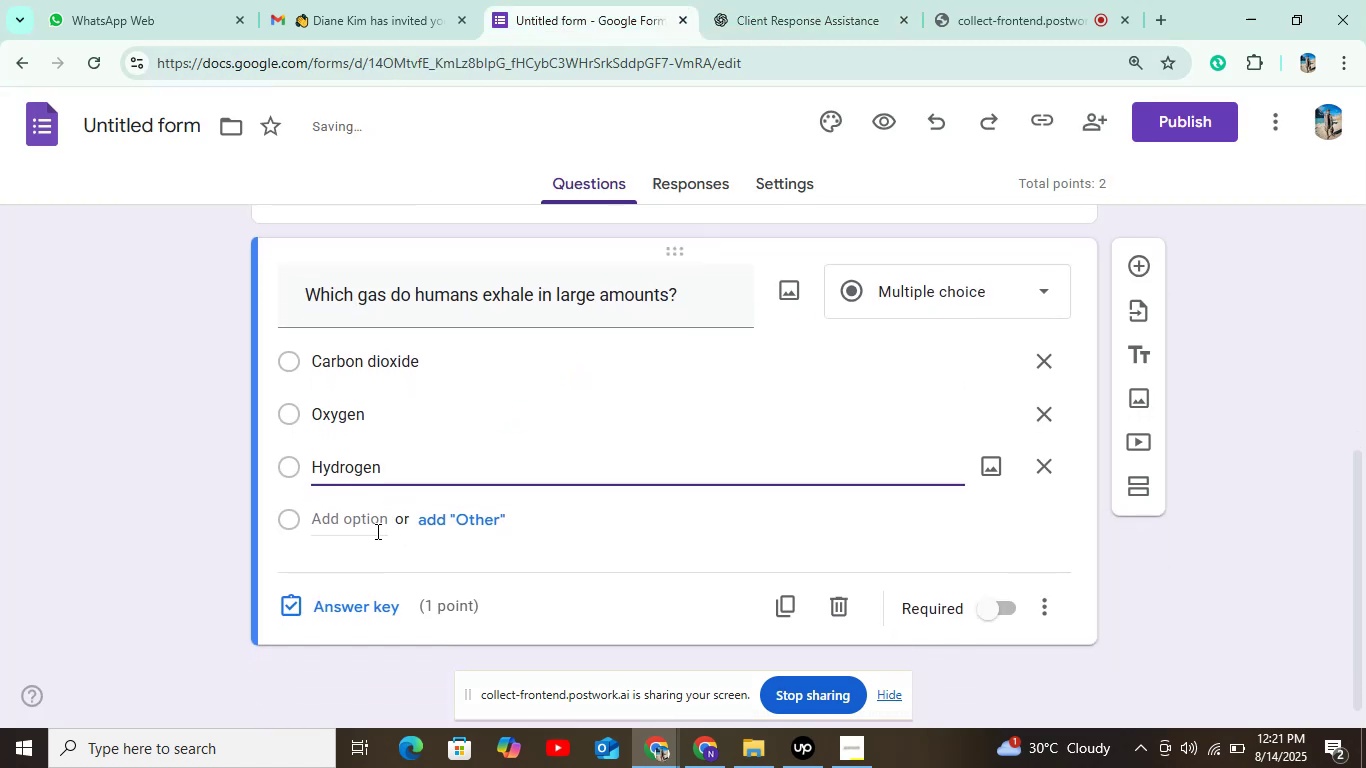 
left_click([376, 531])
 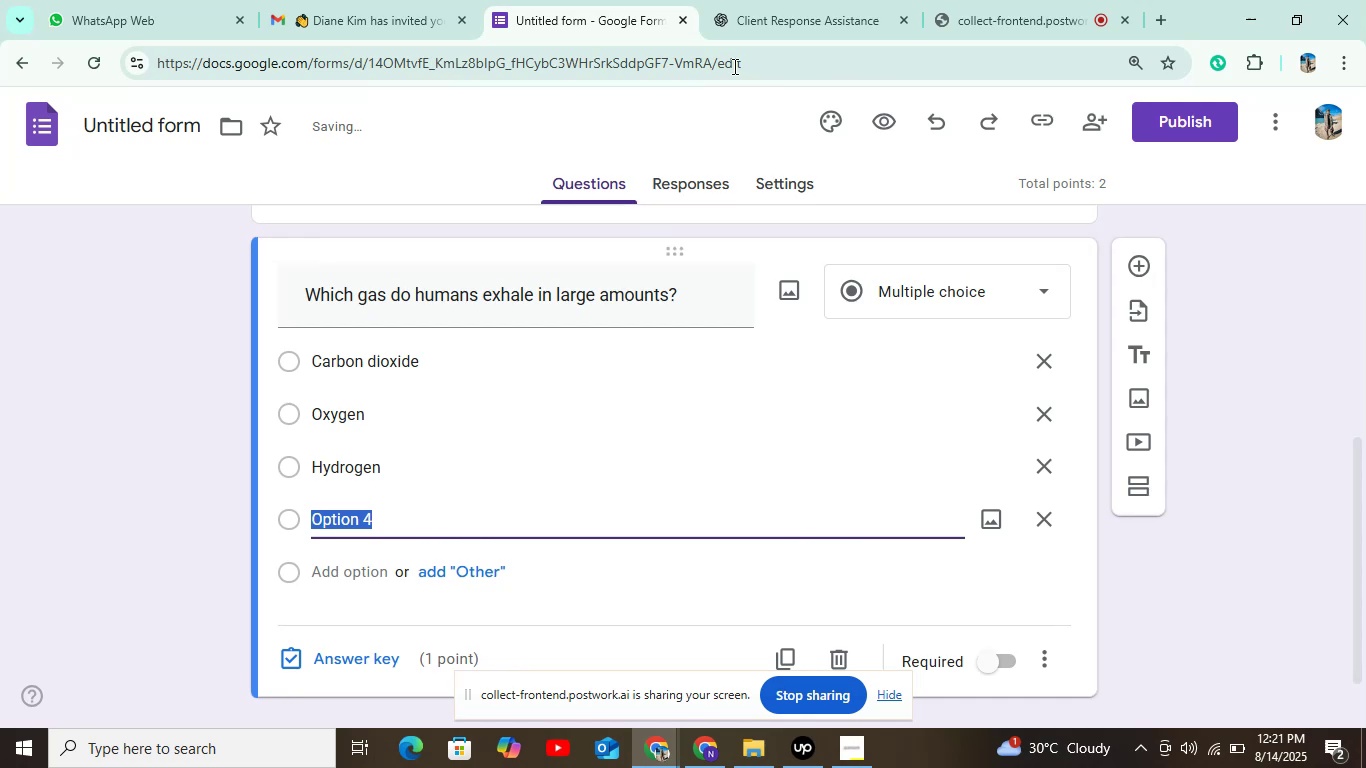 
left_click([759, 15])
 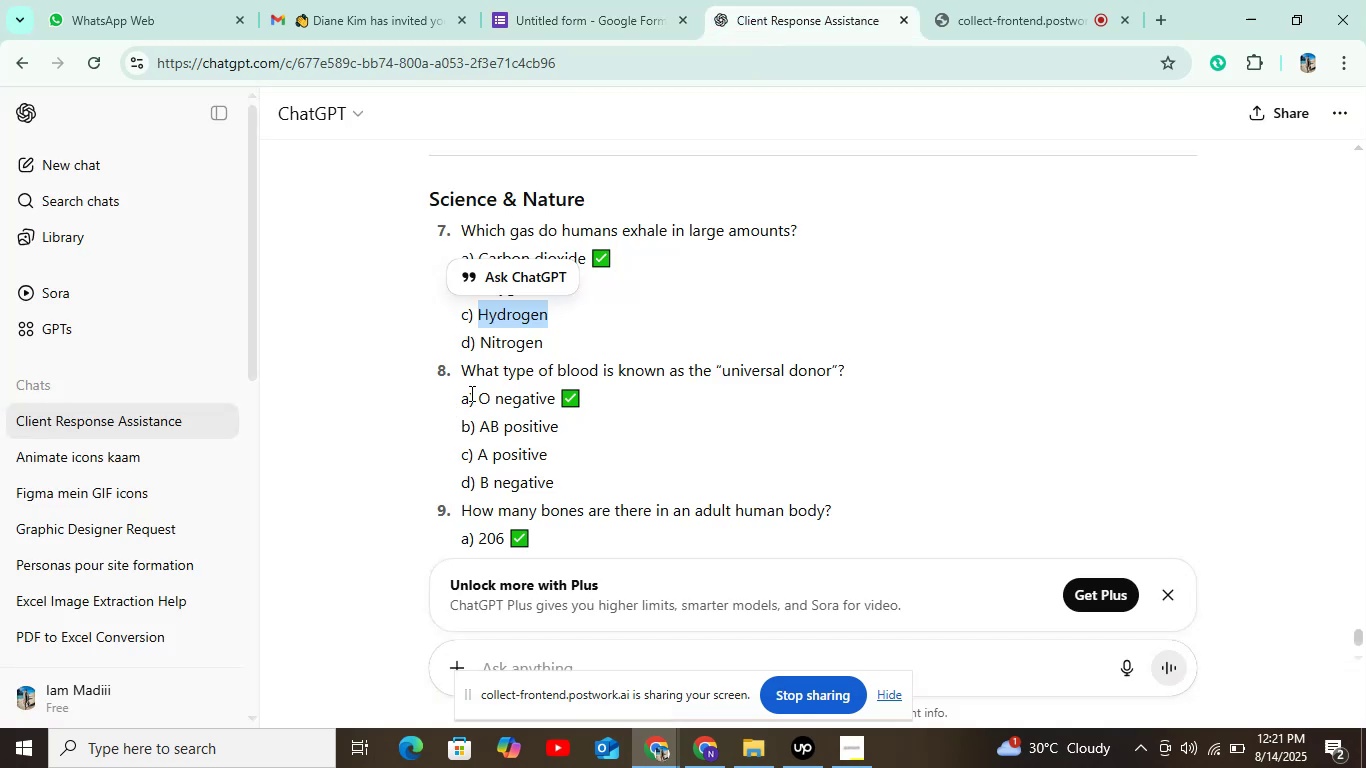 
left_click_drag(start_coordinate=[480, 341], to_coordinate=[560, 341])
 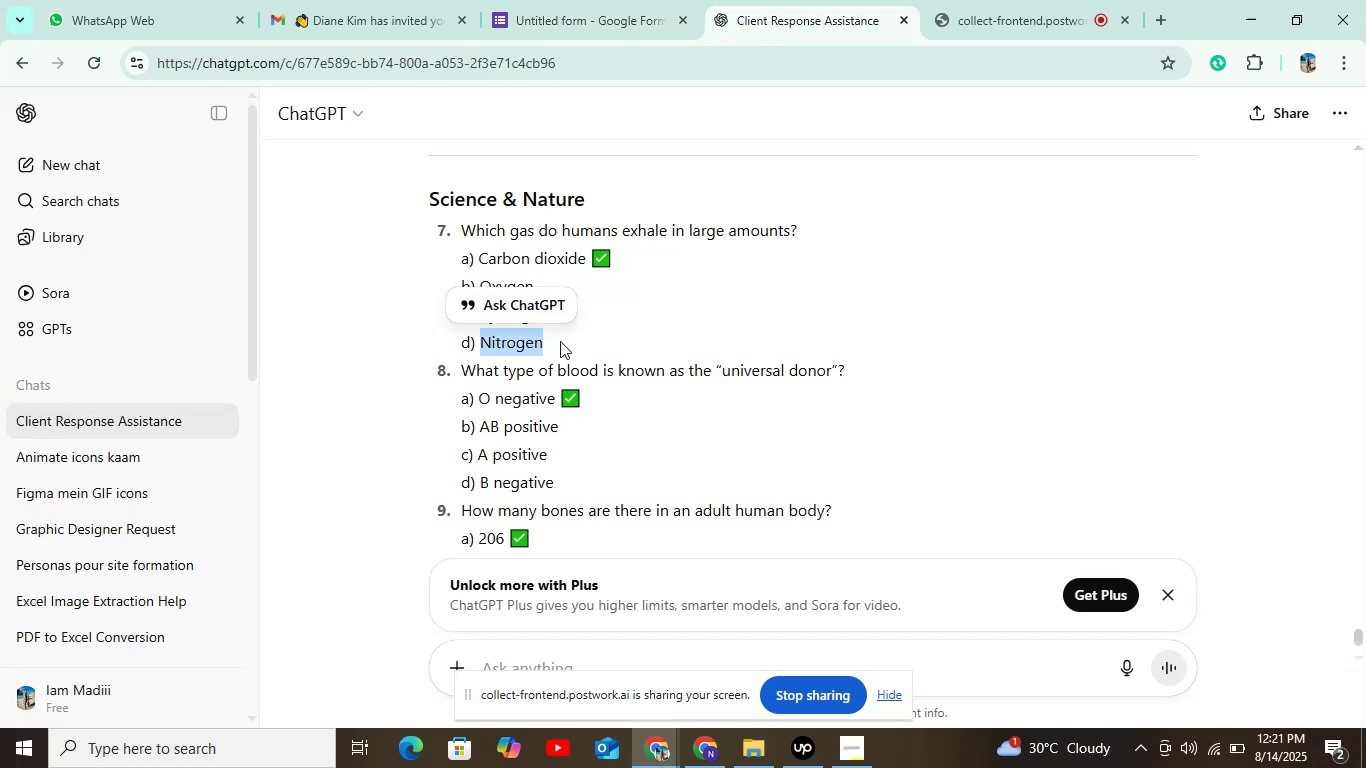 
key(Control+C)
 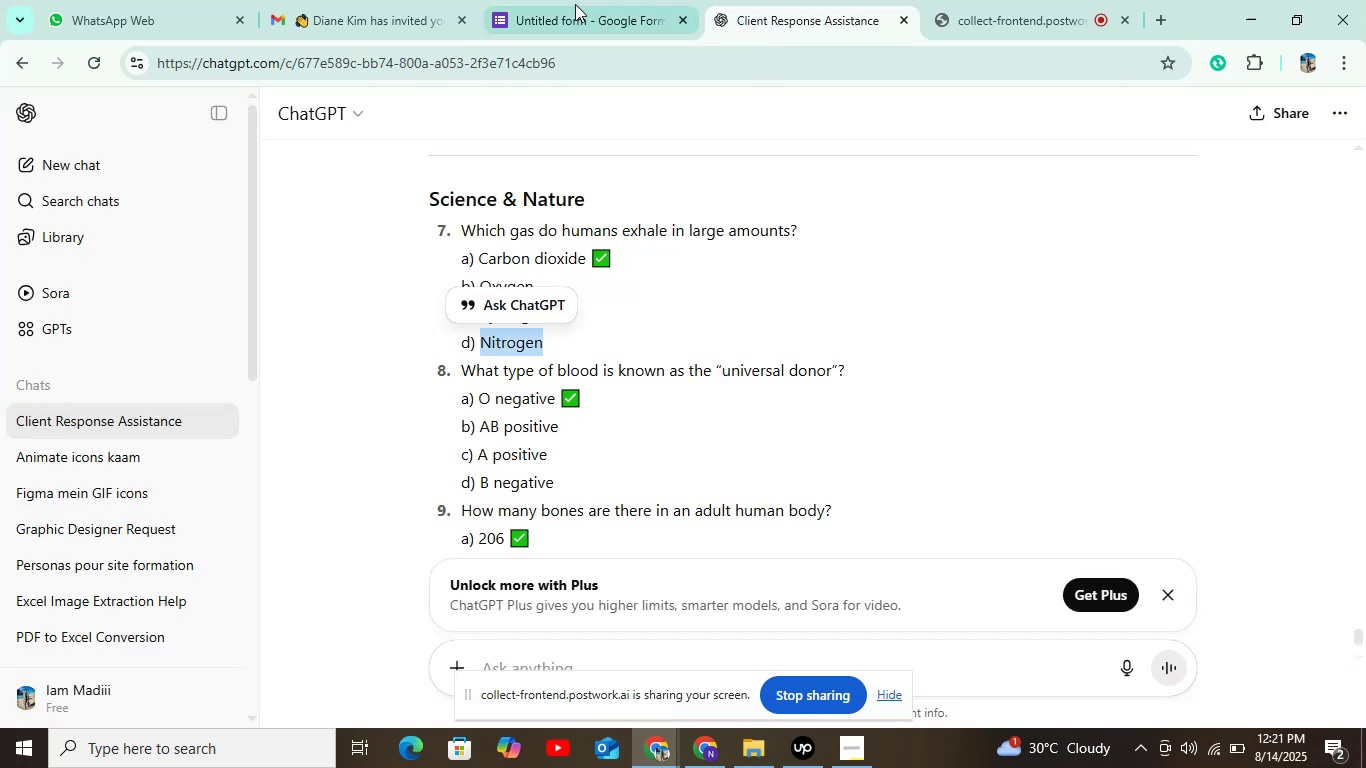 
left_click([576, 0])
 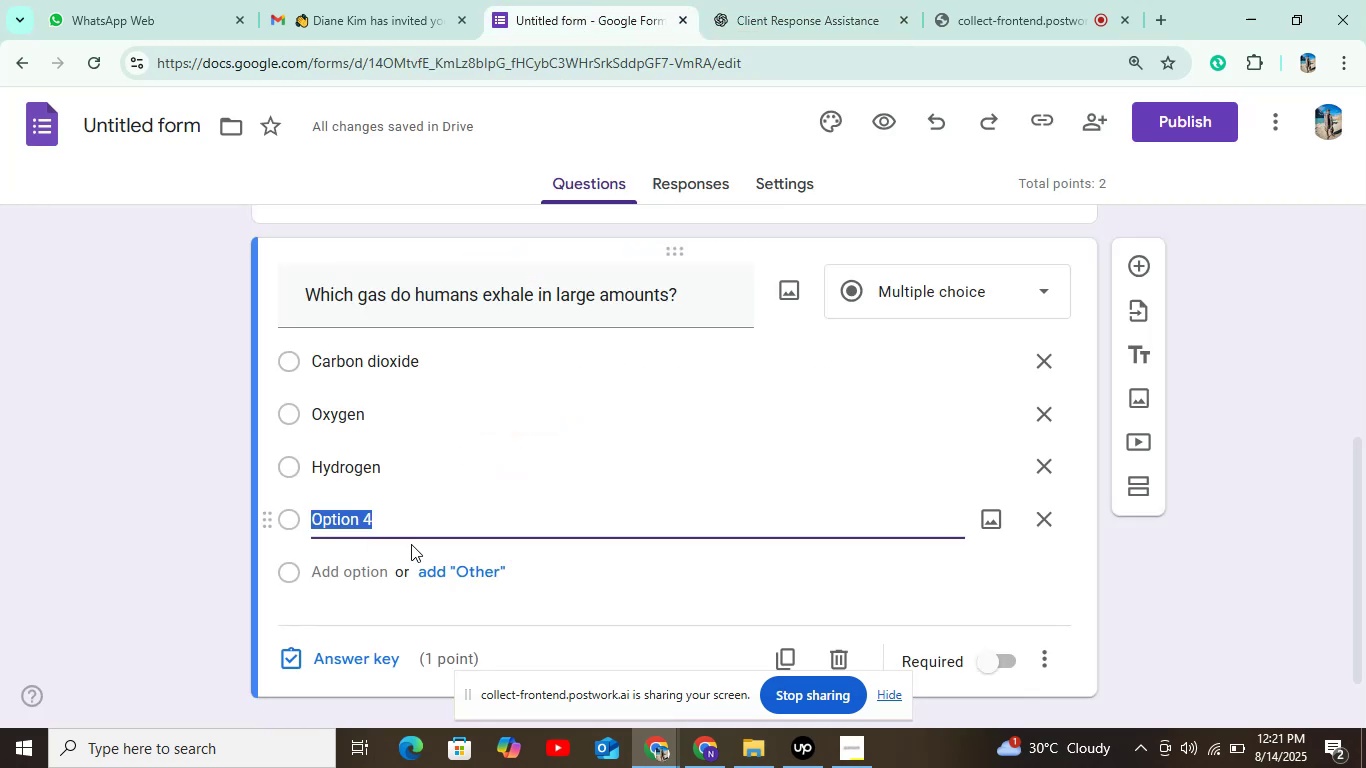 
key(Control+V)
 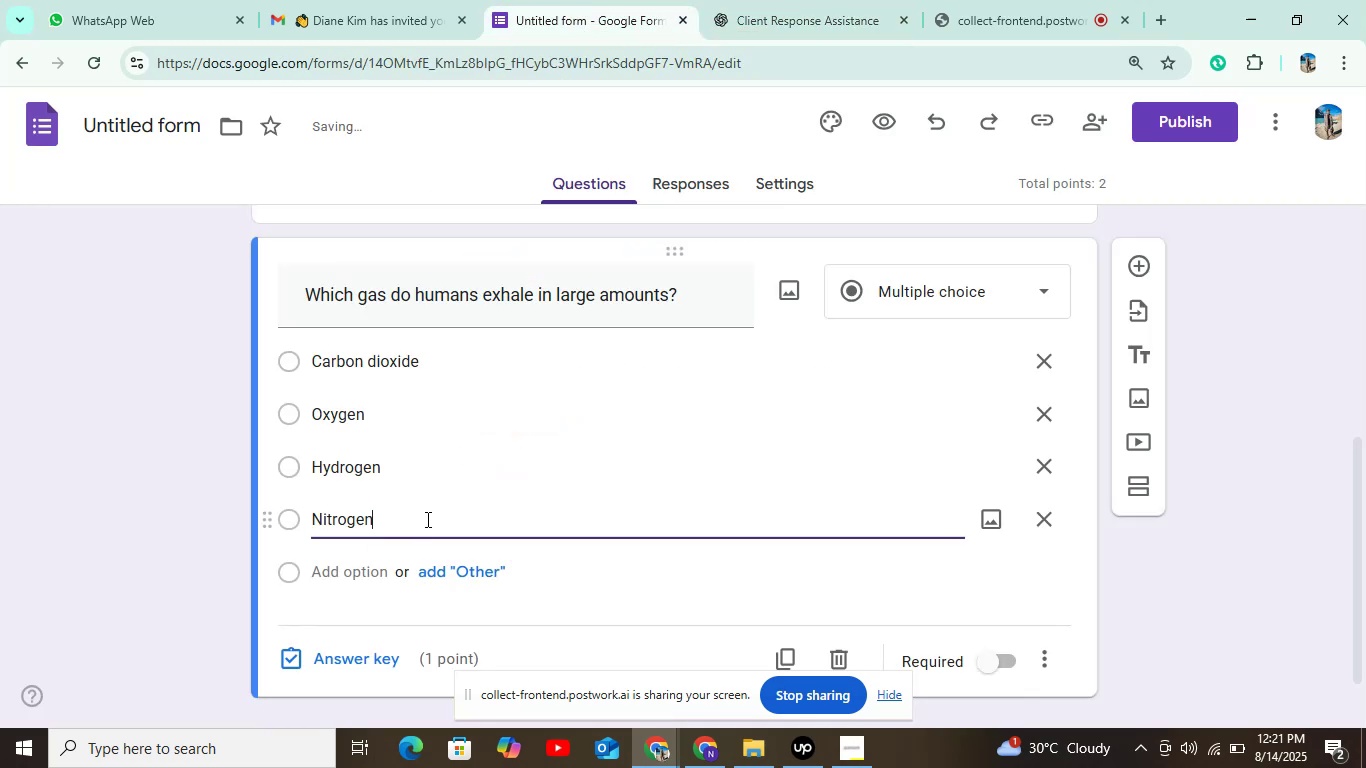 
scroll: coordinate [430, 507], scroll_direction: down, amount: 3.0
 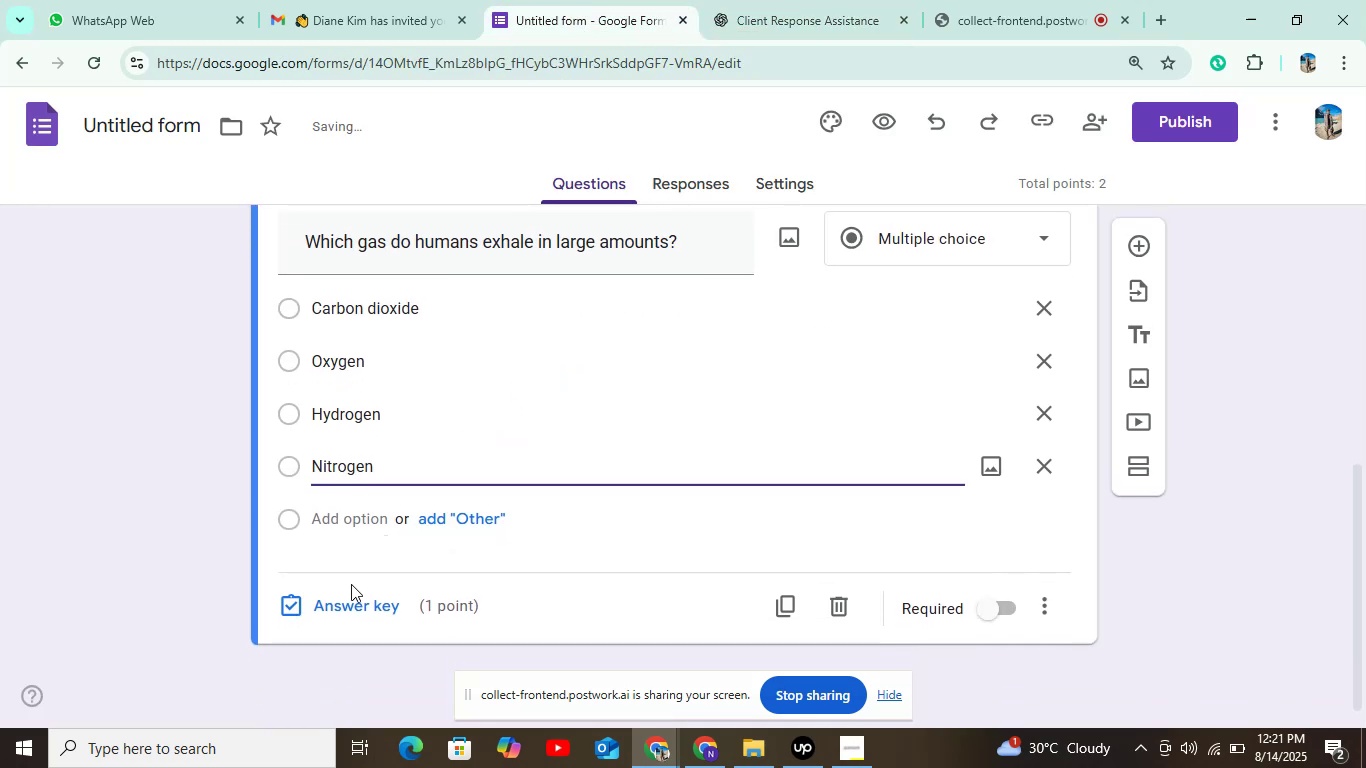 
left_click([350, 601])
 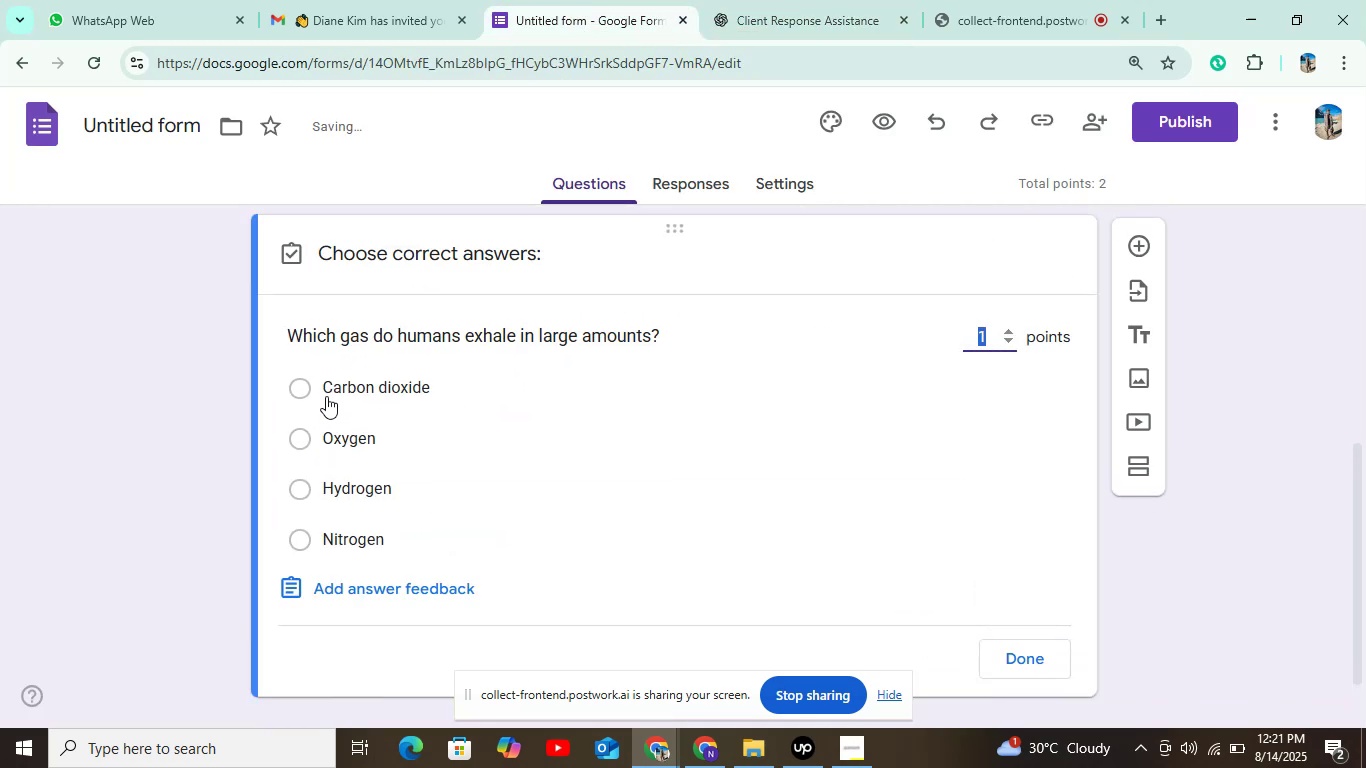 
left_click([328, 389])
 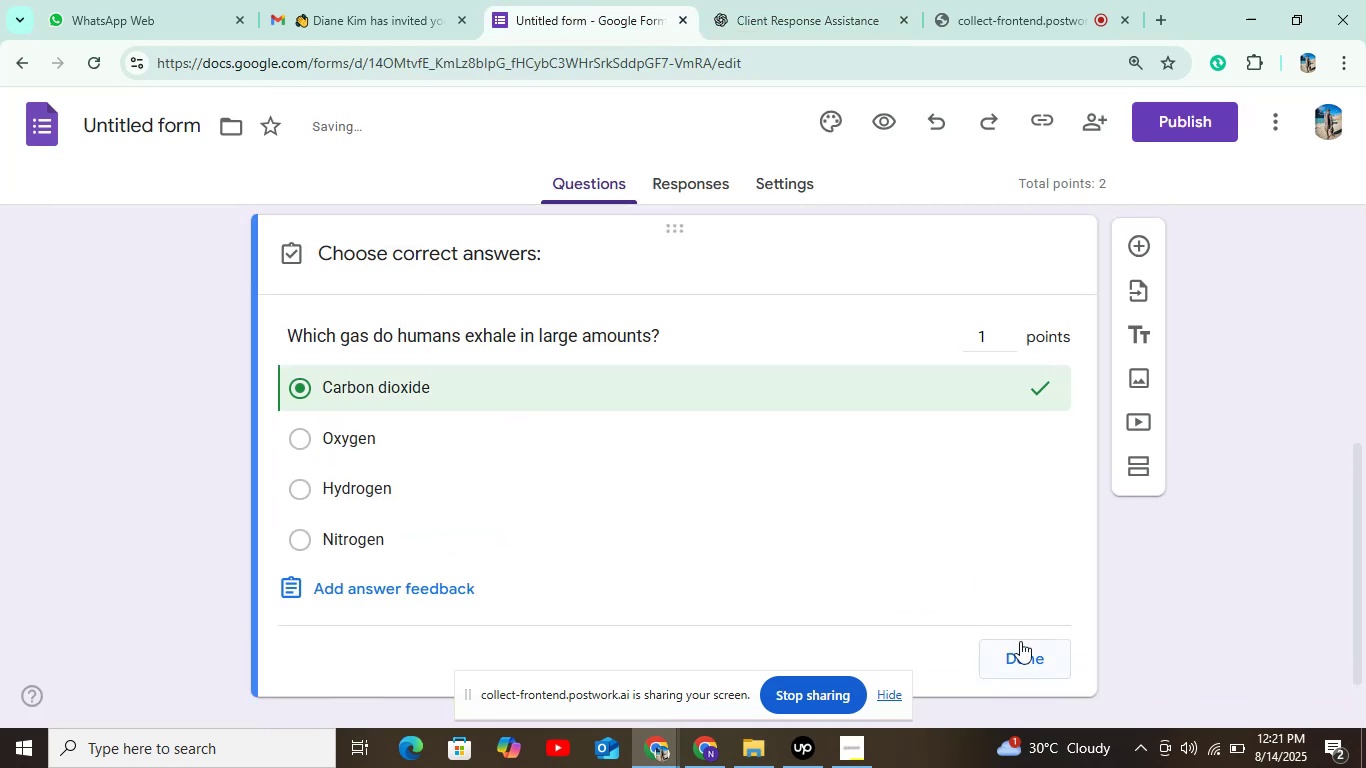 
left_click([1013, 663])
 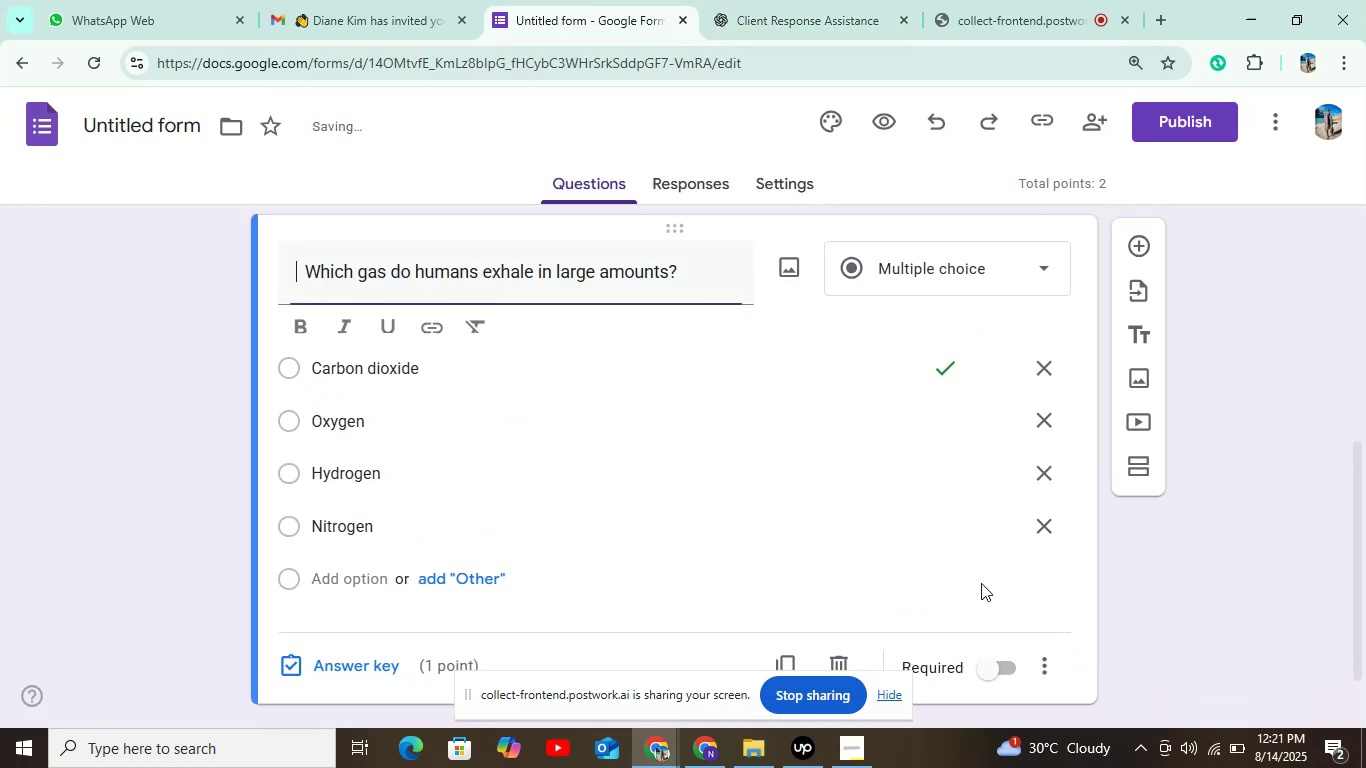 
scroll: coordinate [979, 579], scroll_direction: down, amount: 3.0
 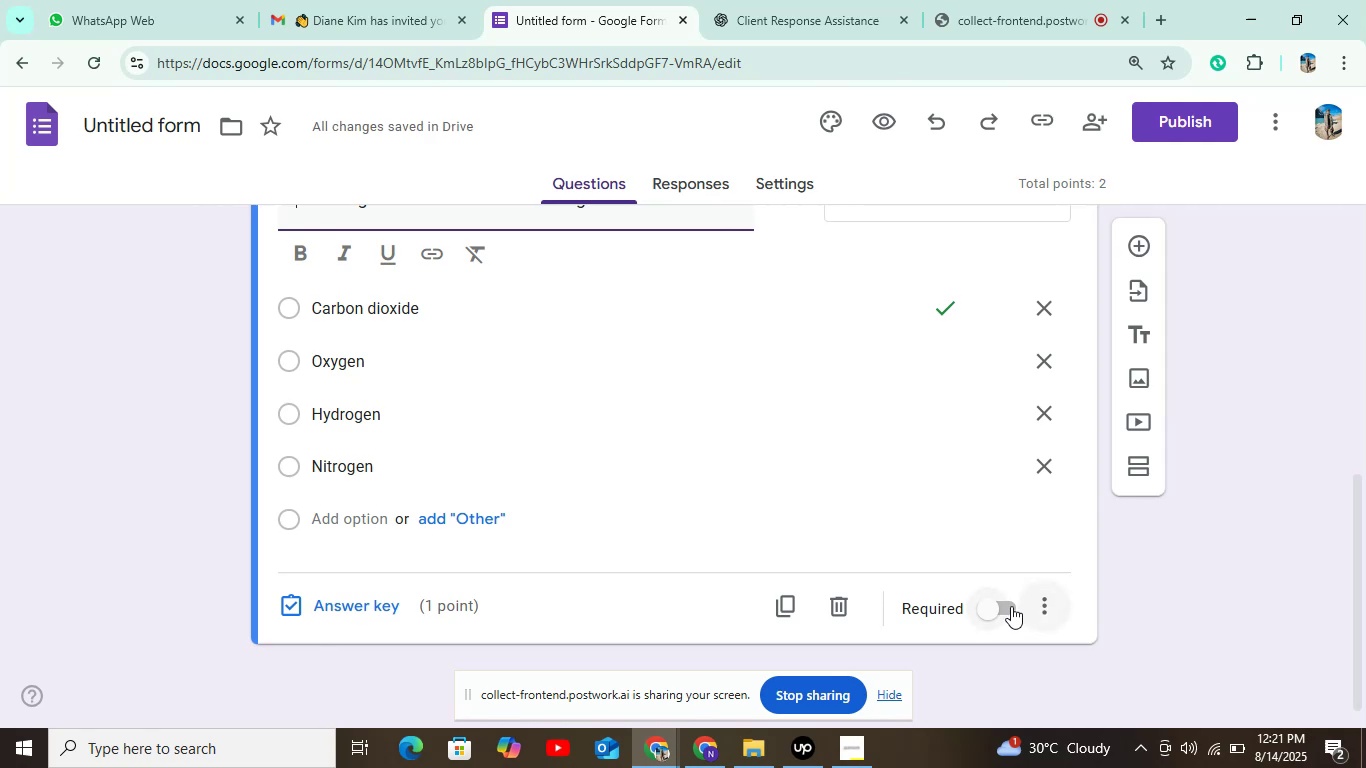 
left_click([1007, 608])
 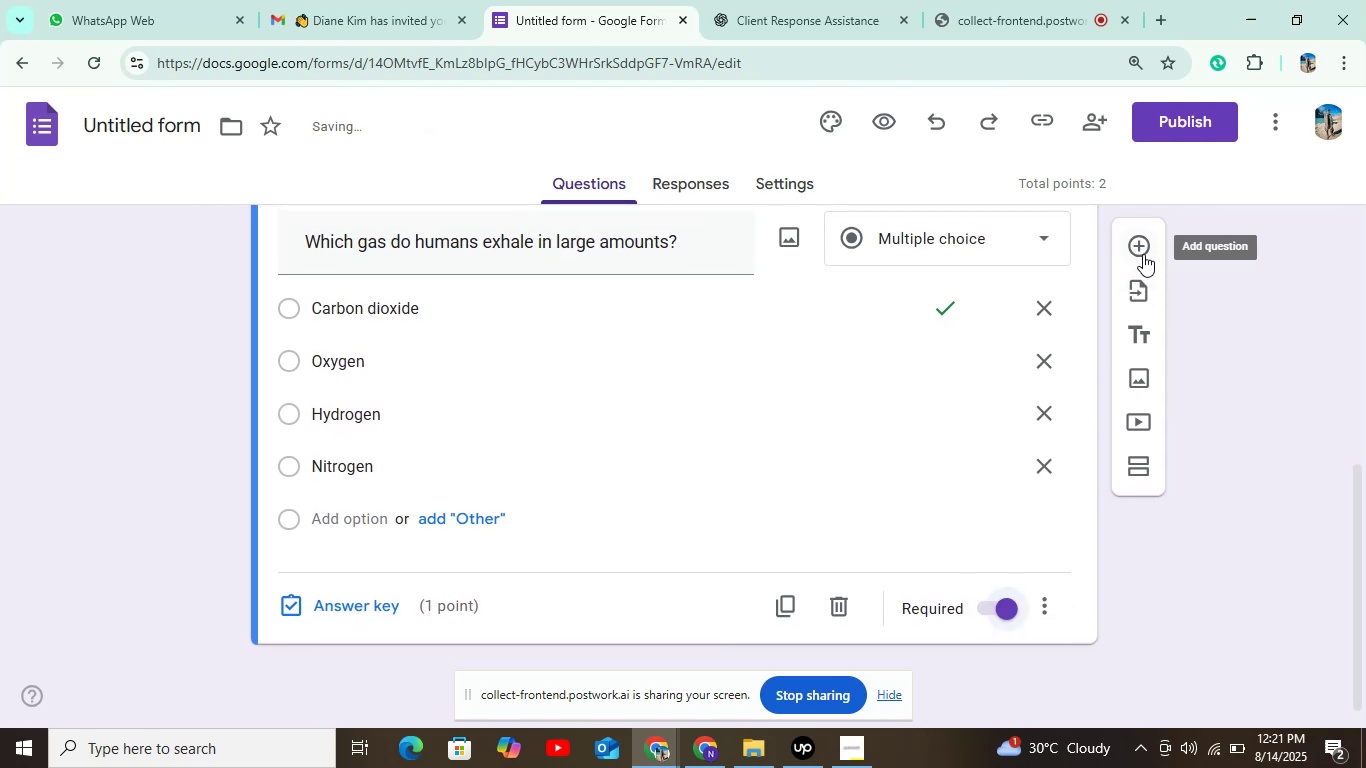 
left_click([1143, 253])
 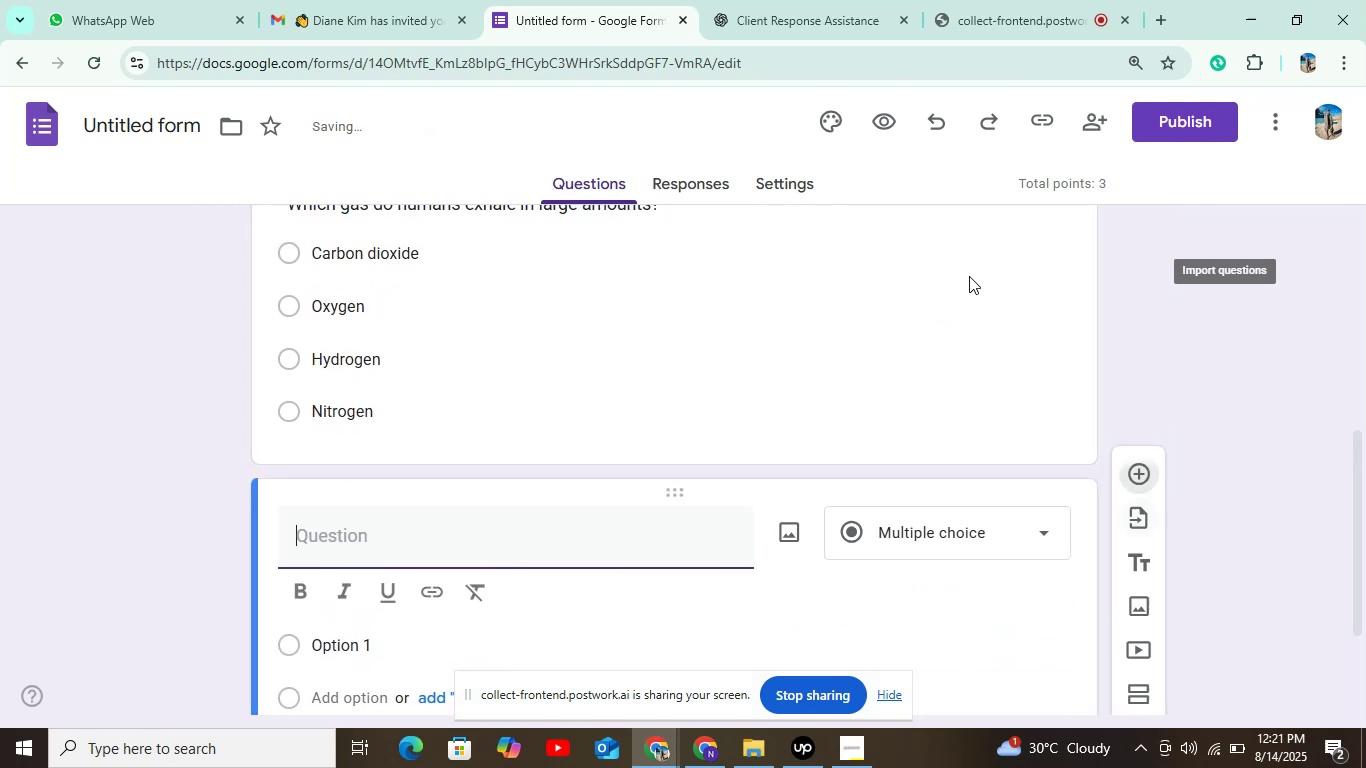 
scroll: coordinate [712, 374], scroll_direction: down, amount: 4.0
 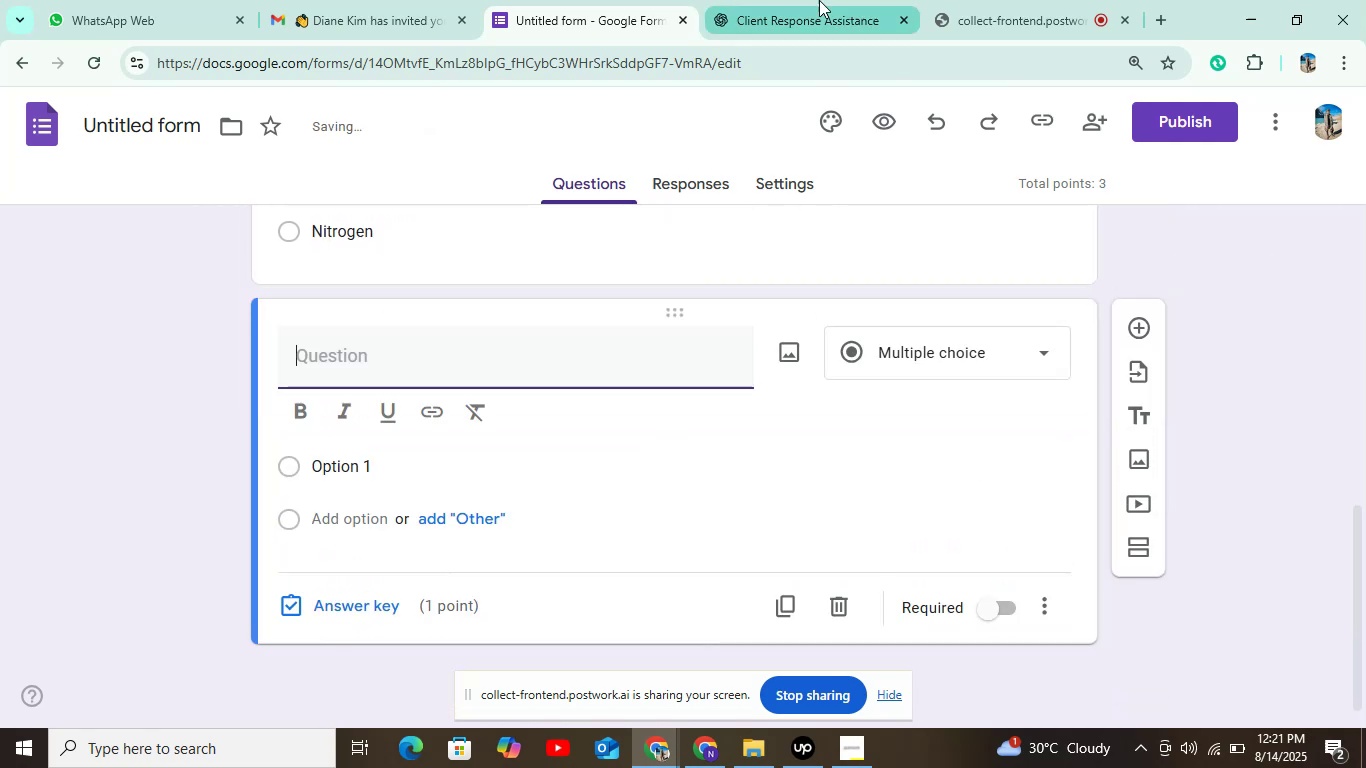 
left_click([797, 23])
 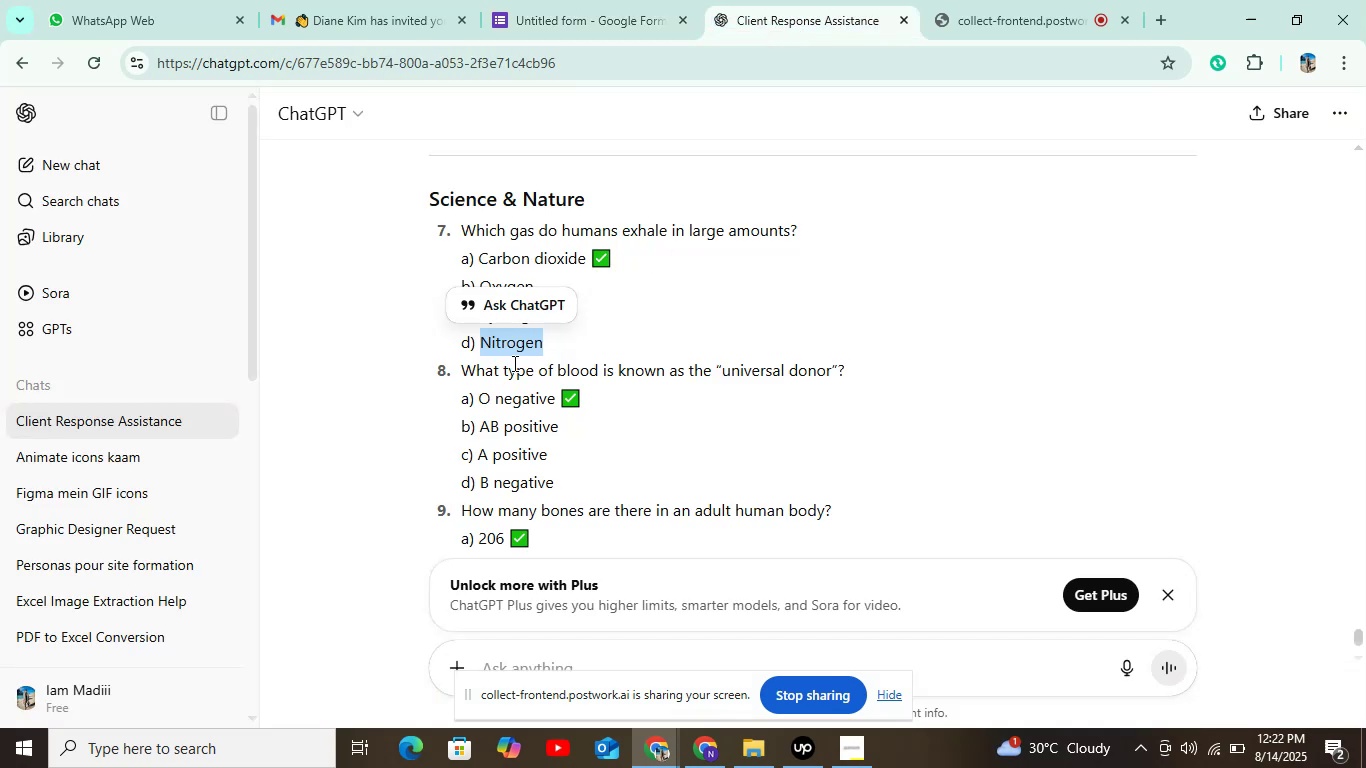 
left_click_drag(start_coordinate=[465, 372], to_coordinate=[845, 357])
 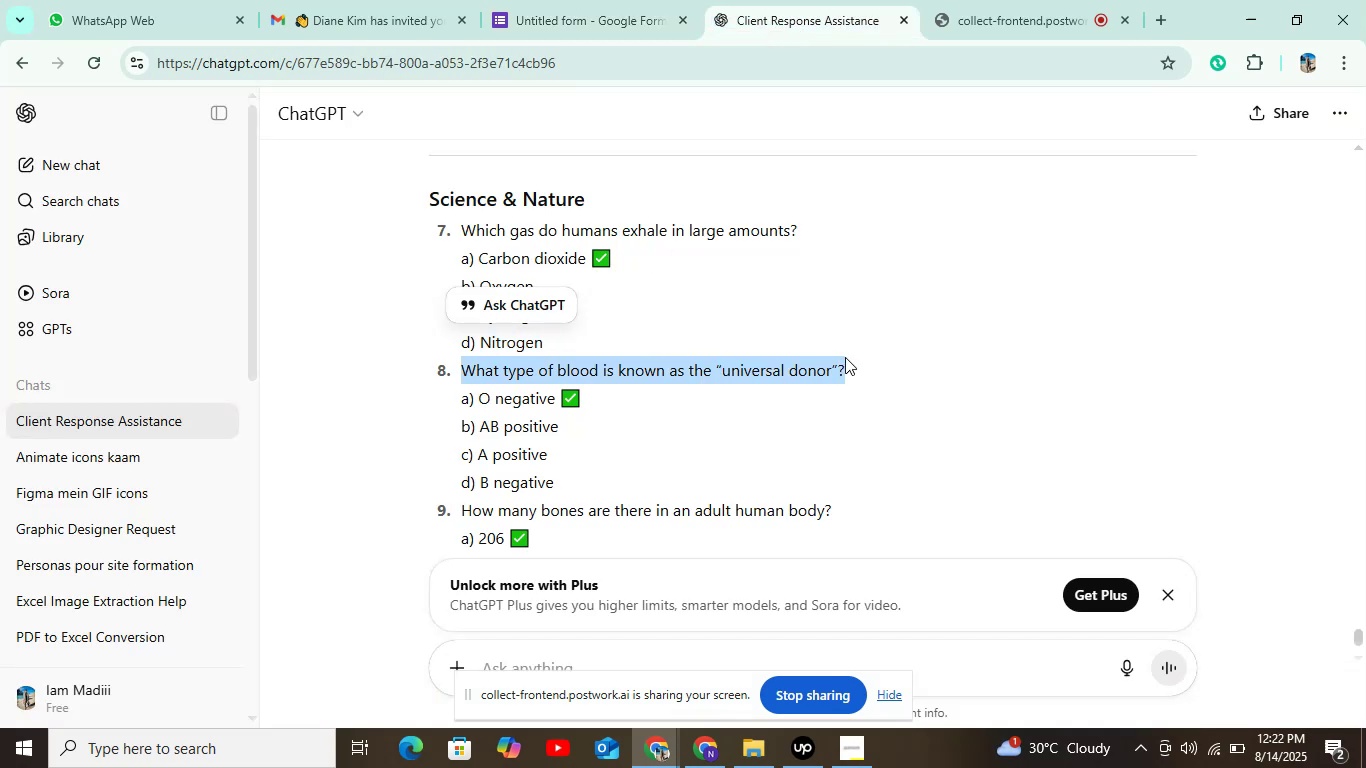 
key(Control+C)
 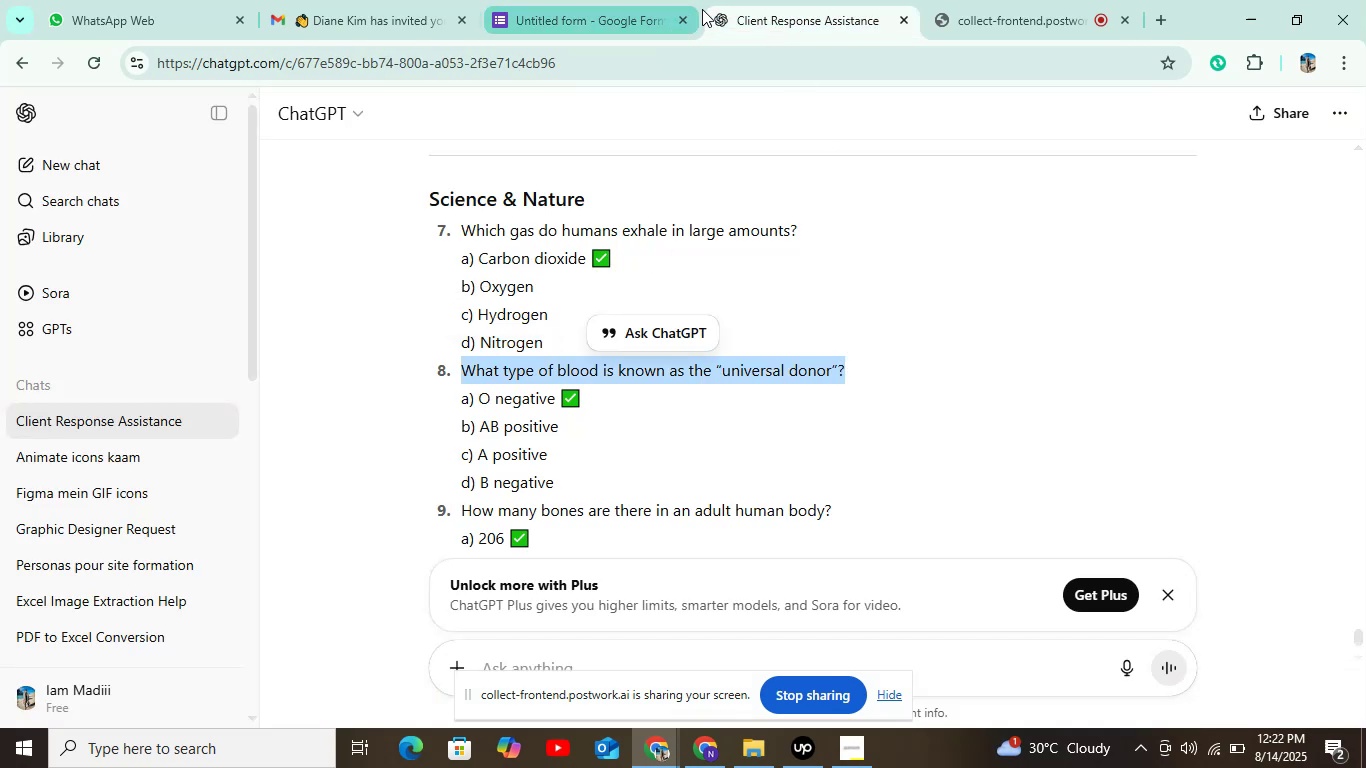 
left_click([591, 16])
 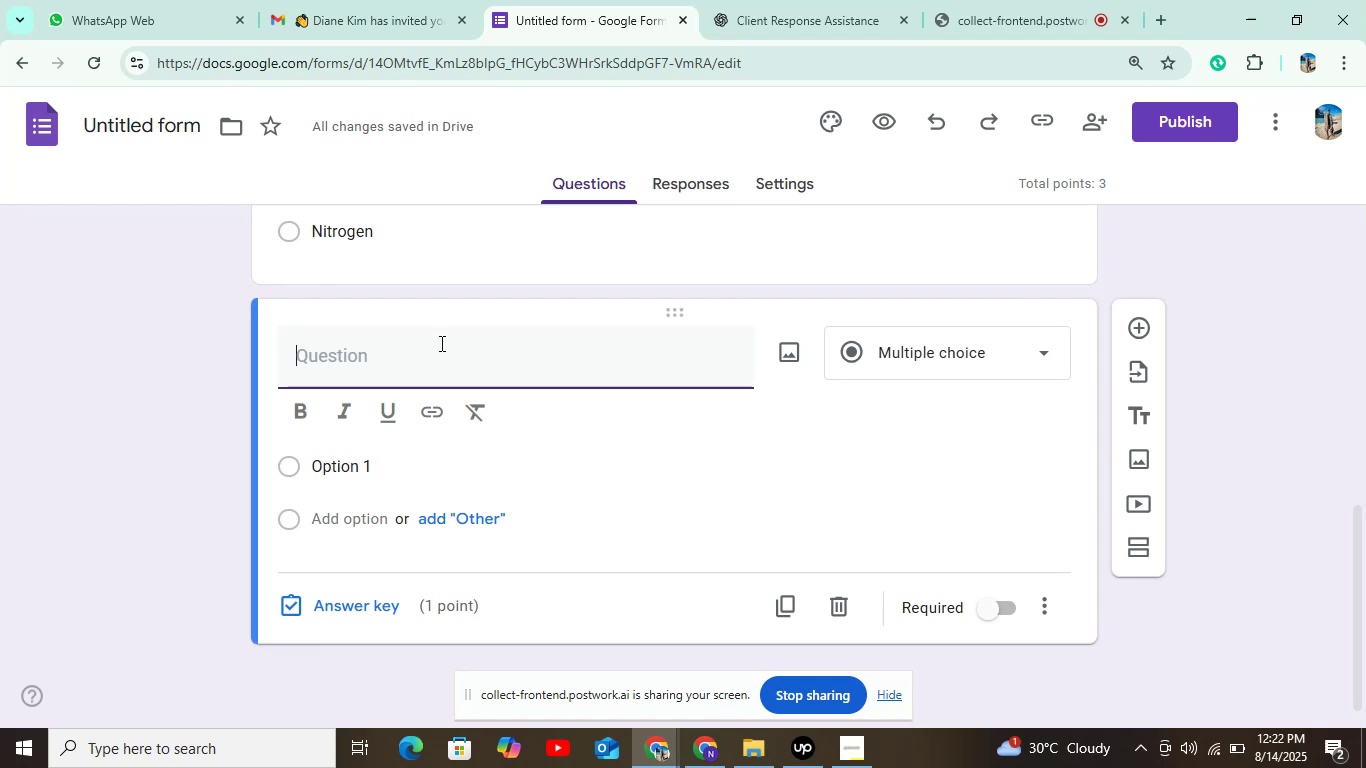 
key(Control+V)
 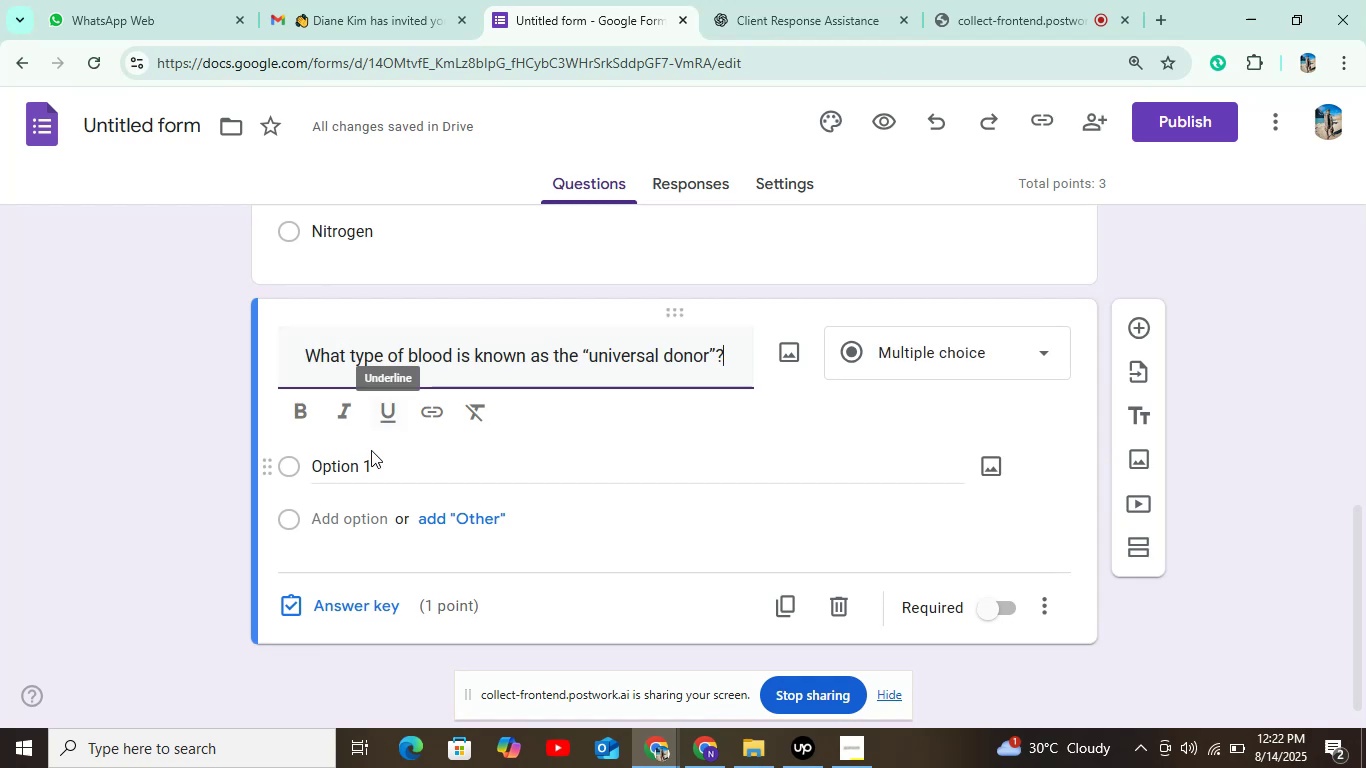 
left_click([371, 451])
 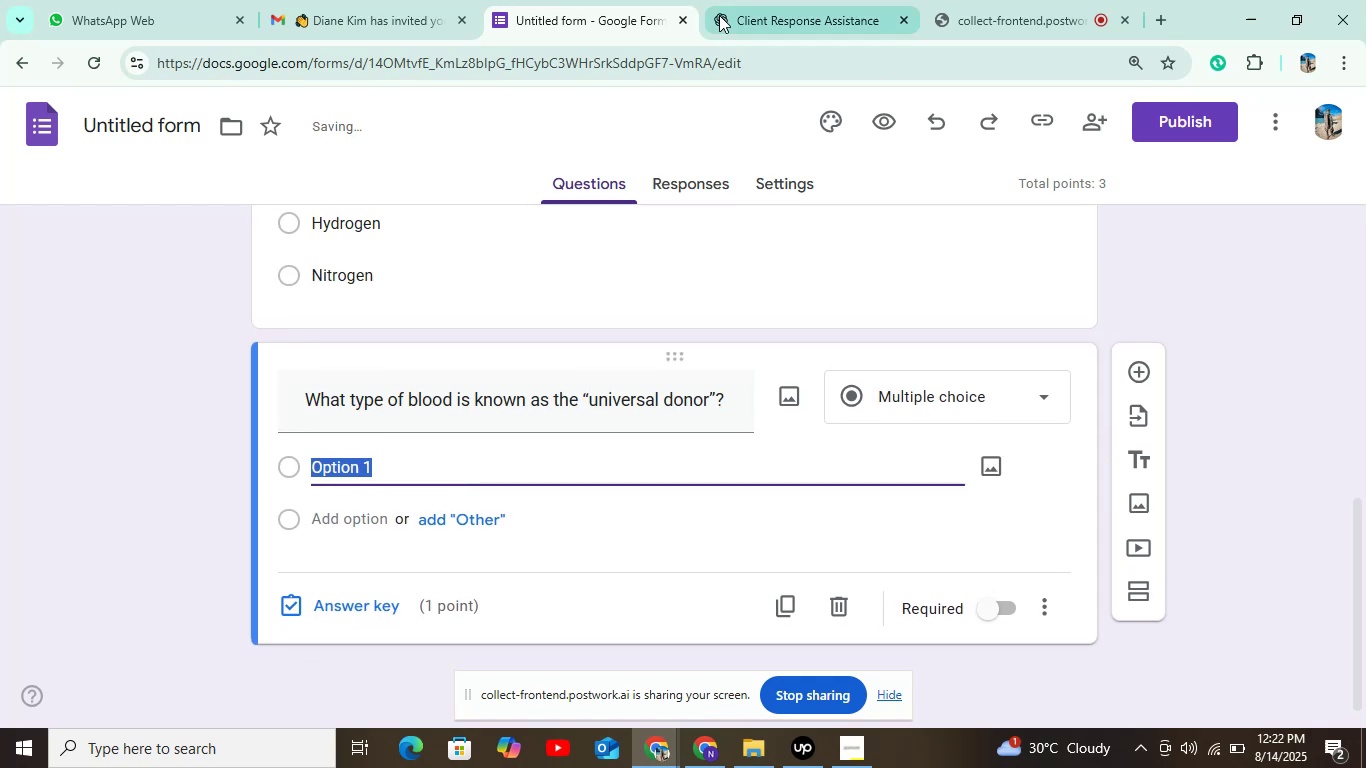 
left_click([722, 14])
 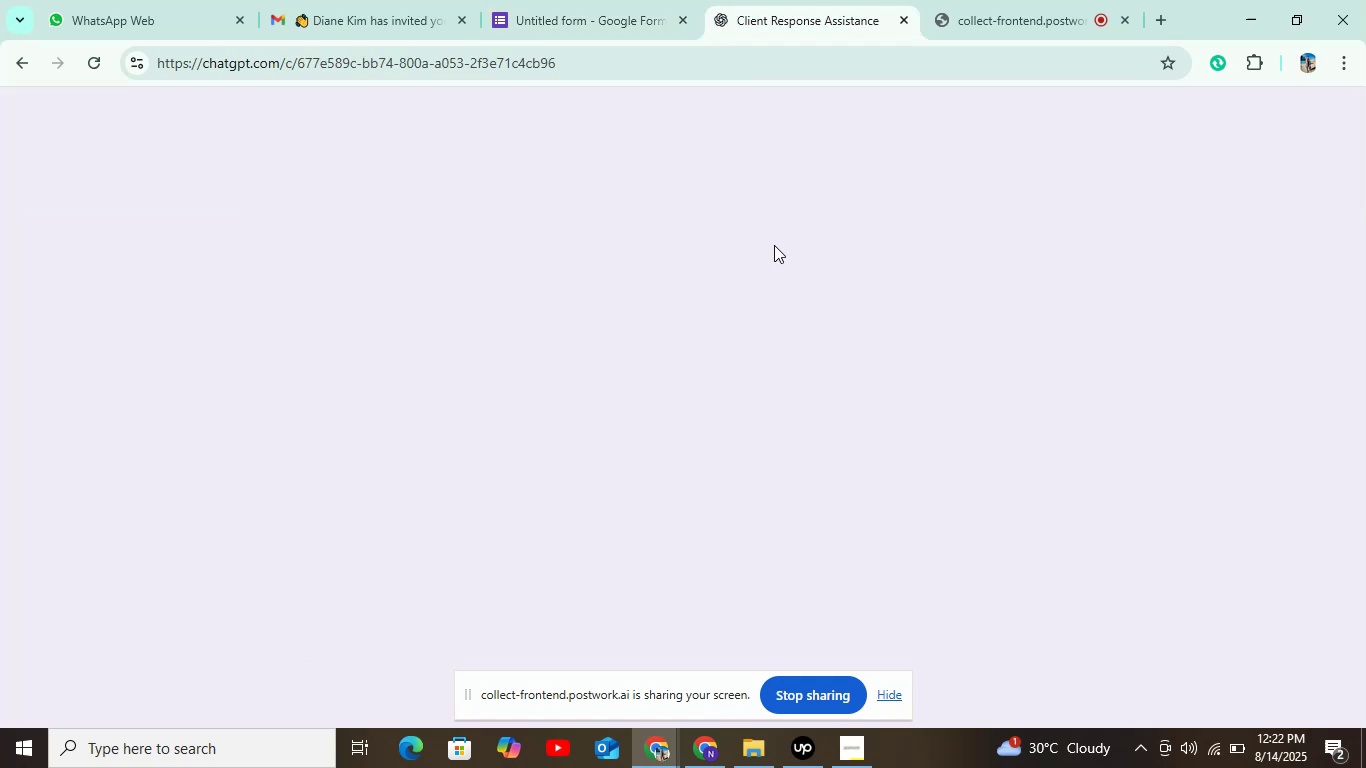 
scroll: coordinate [672, 354], scroll_direction: down, amount: 1.0
 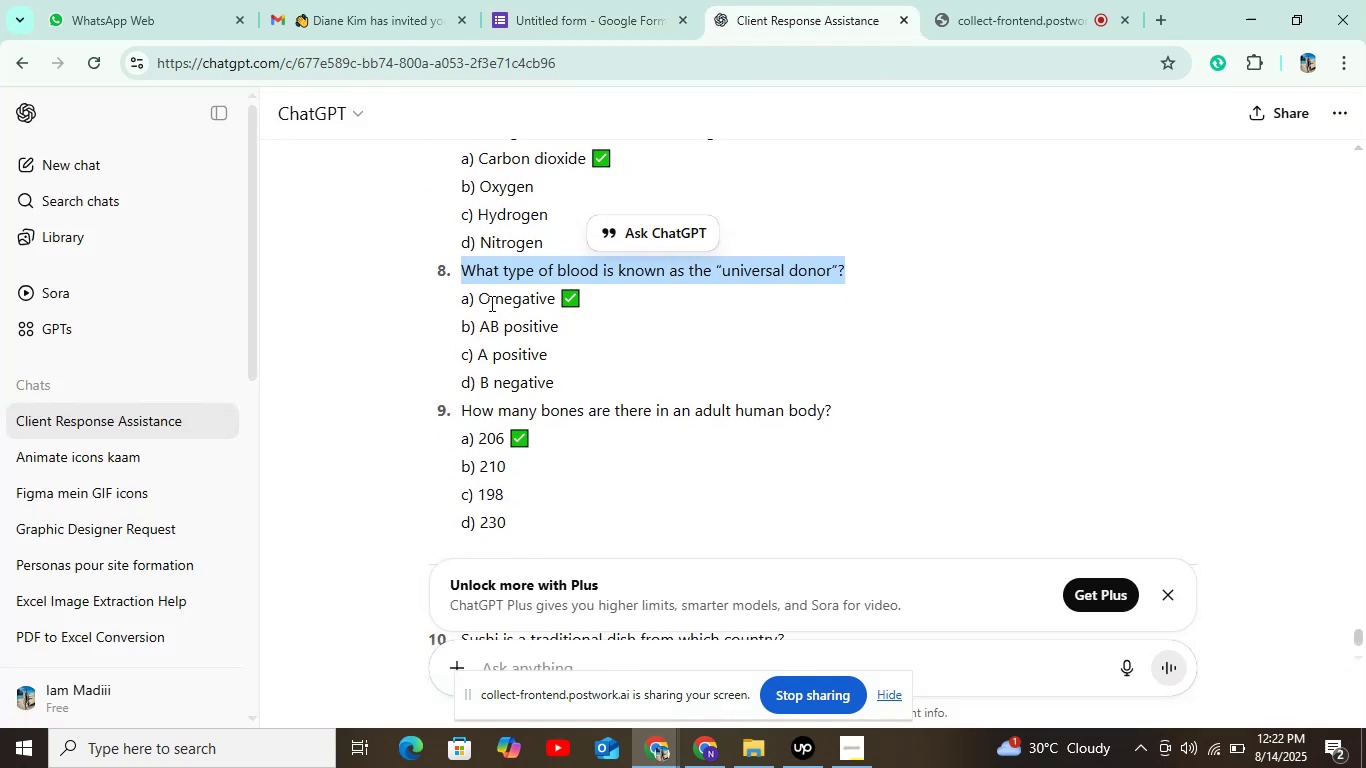 
left_click_drag(start_coordinate=[480, 301], to_coordinate=[555, 293])
 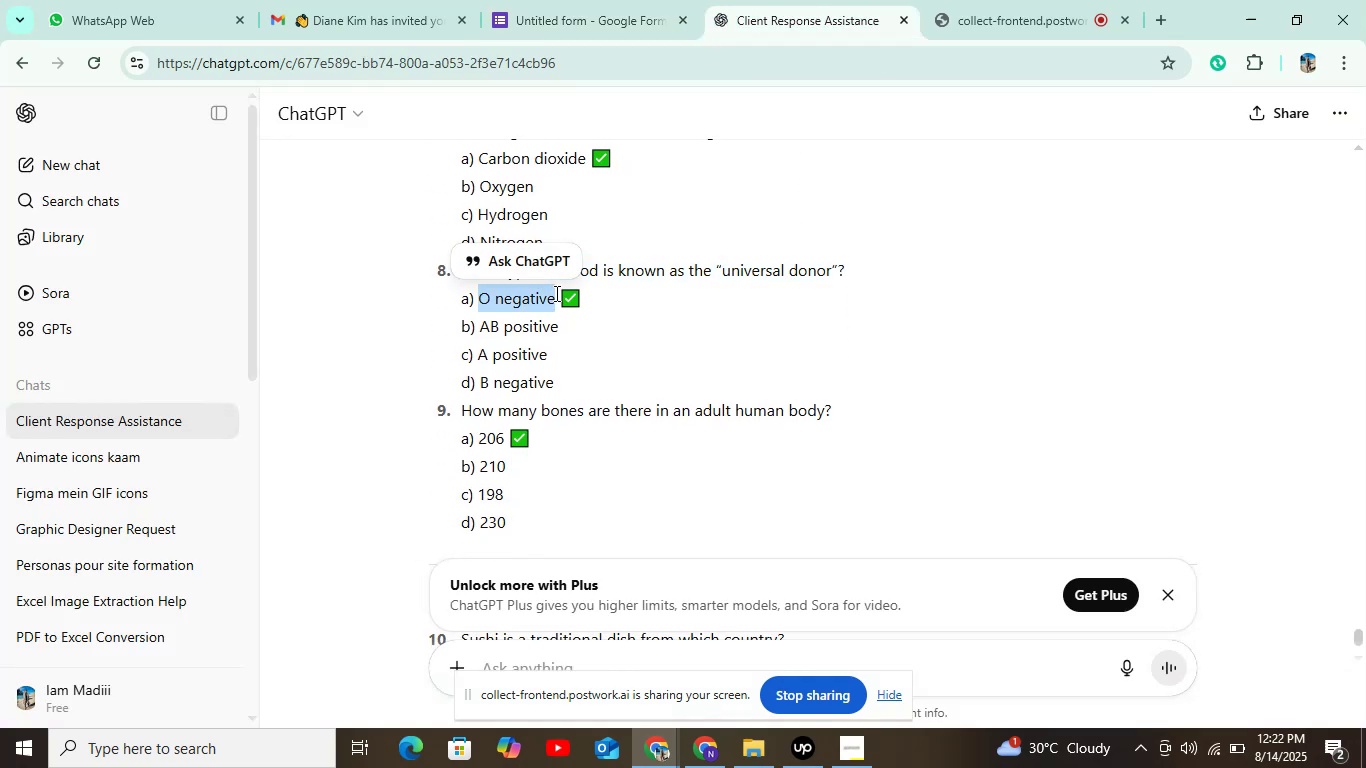 
key(Control+C)
 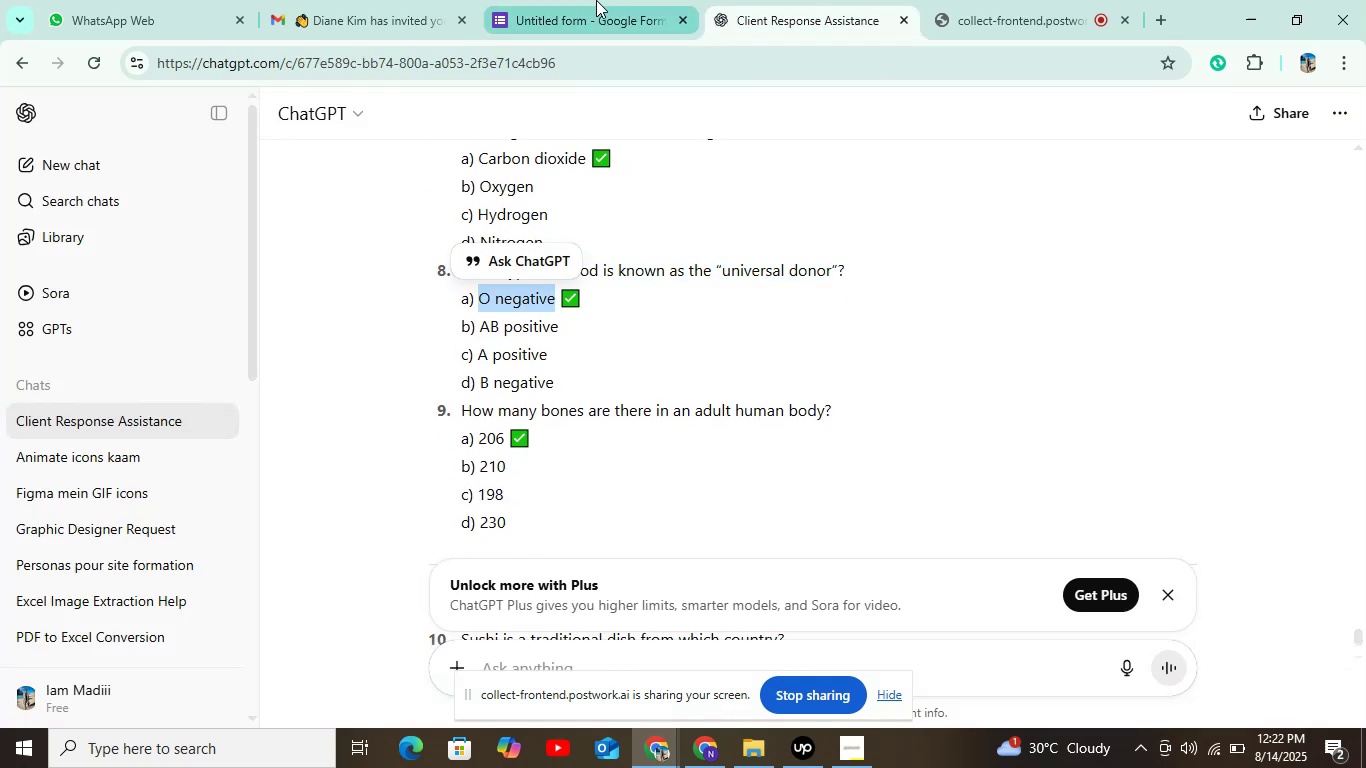 
left_click([596, 0])
 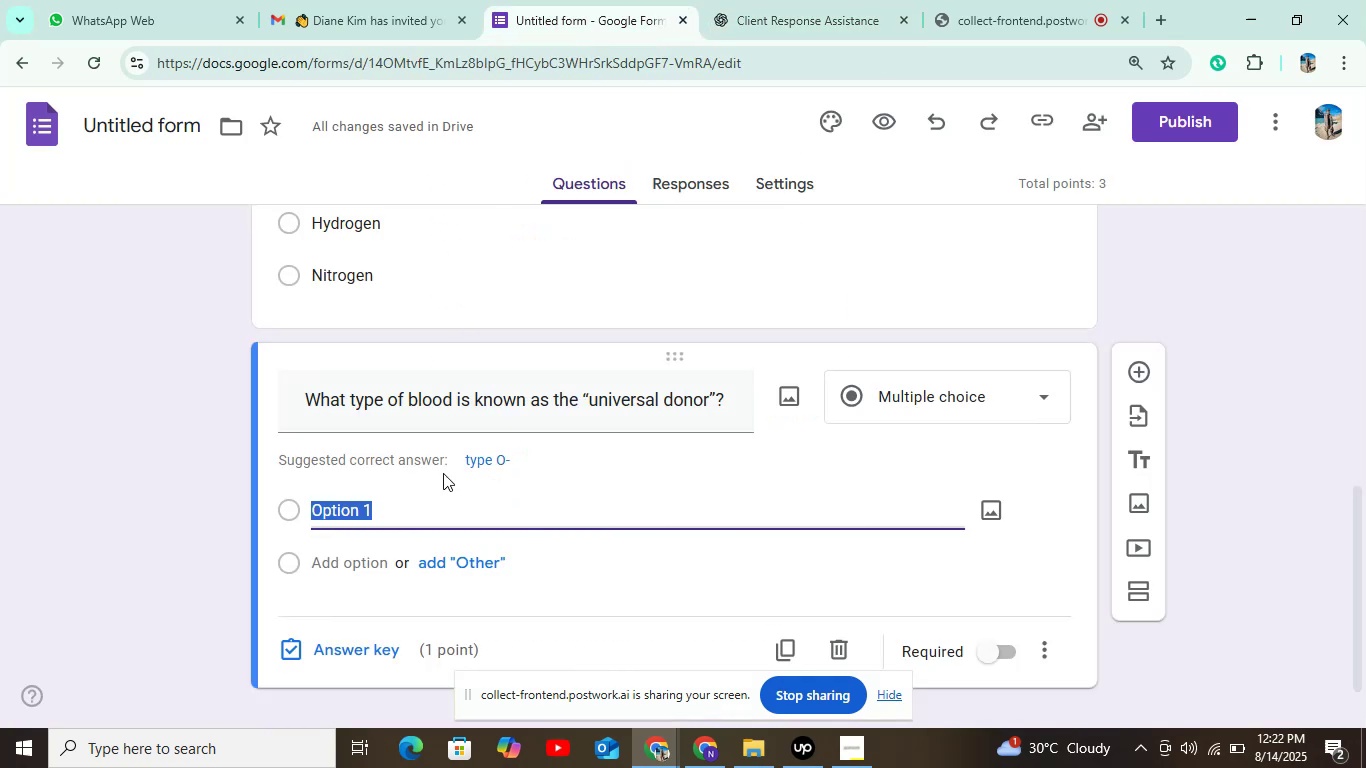 
key(Control+V)
 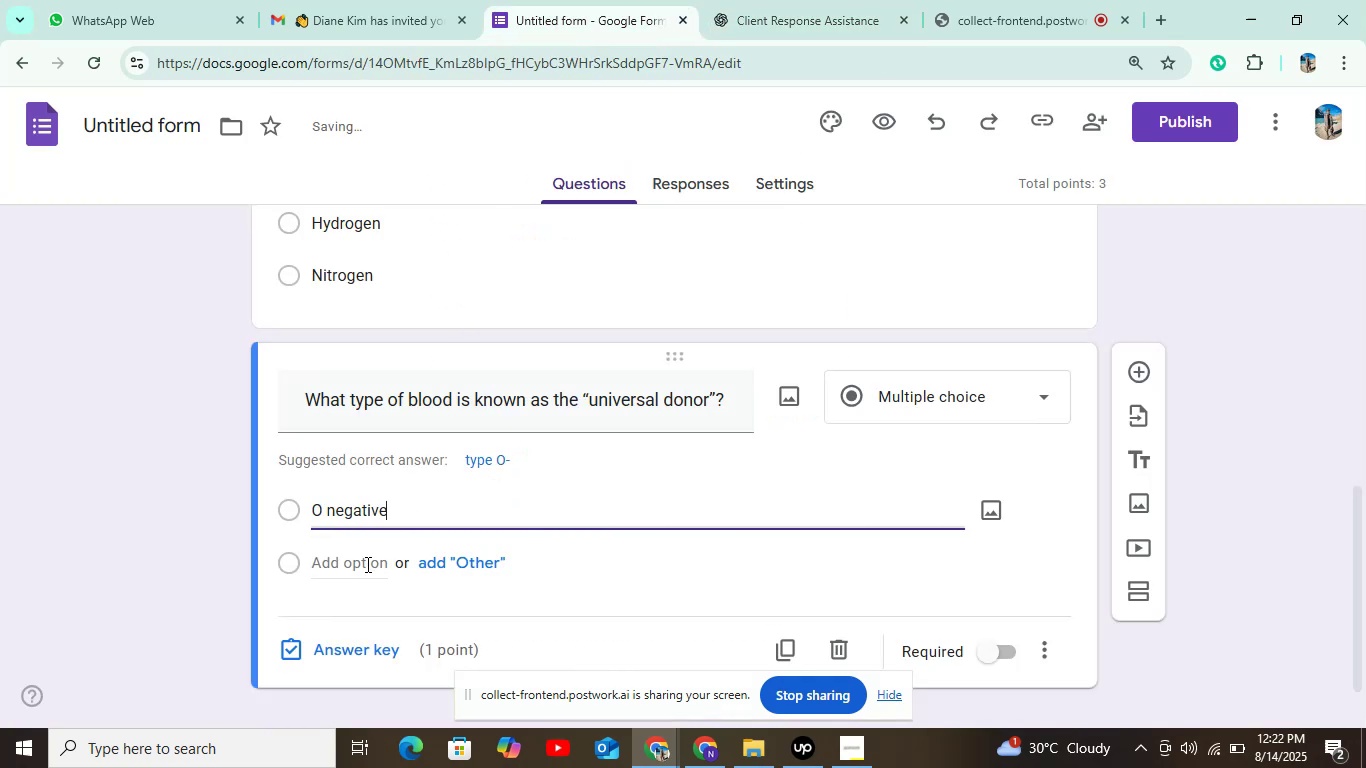 
left_click([365, 566])
 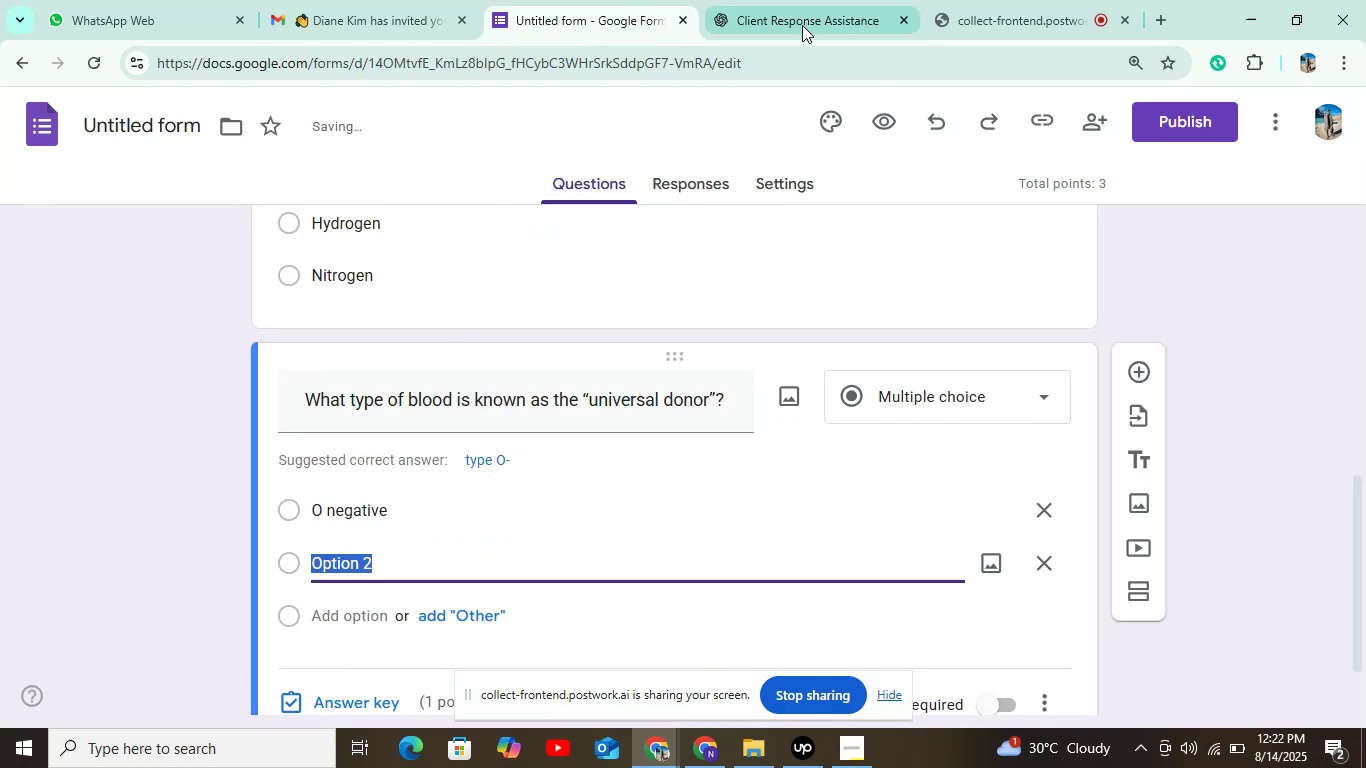 
left_click([802, 25])
 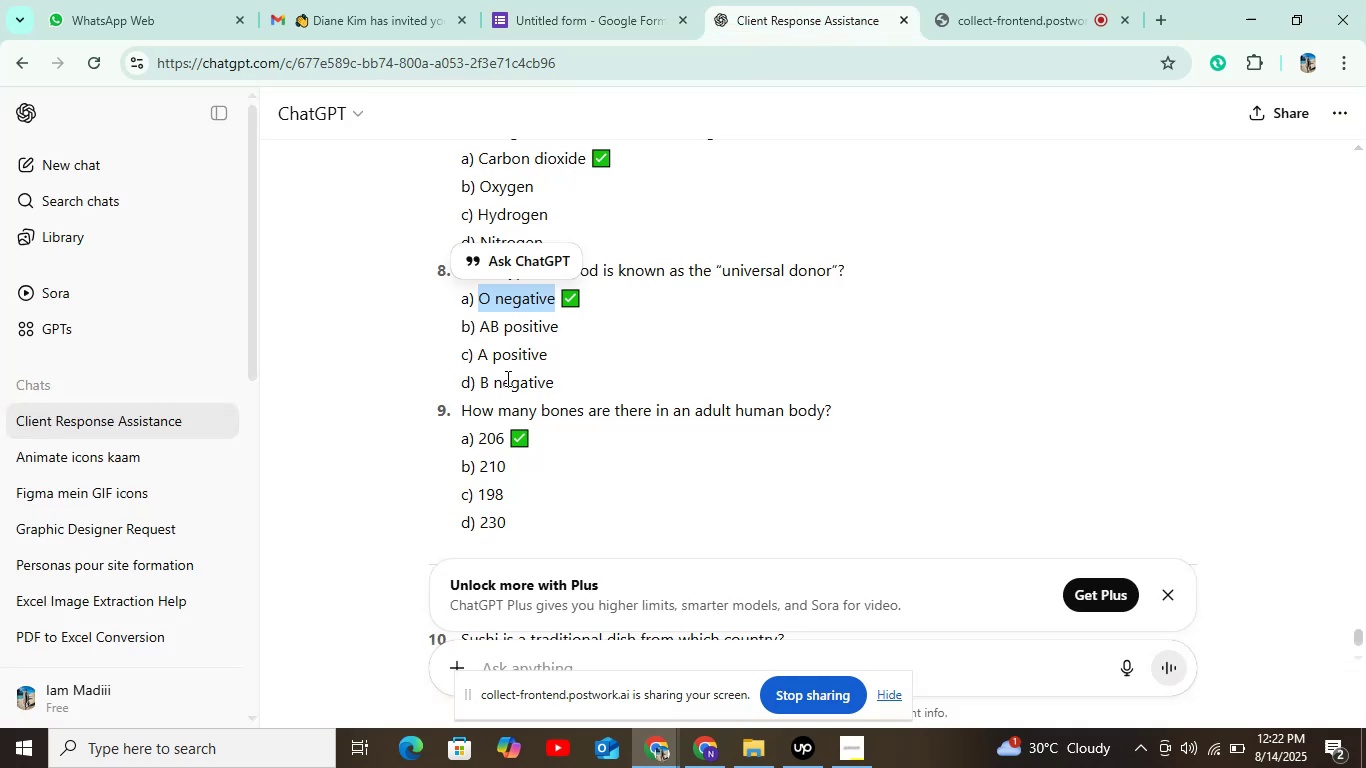 
left_click_drag(start_coordinate=[477, 329], to_coordinate=[593, 323])
 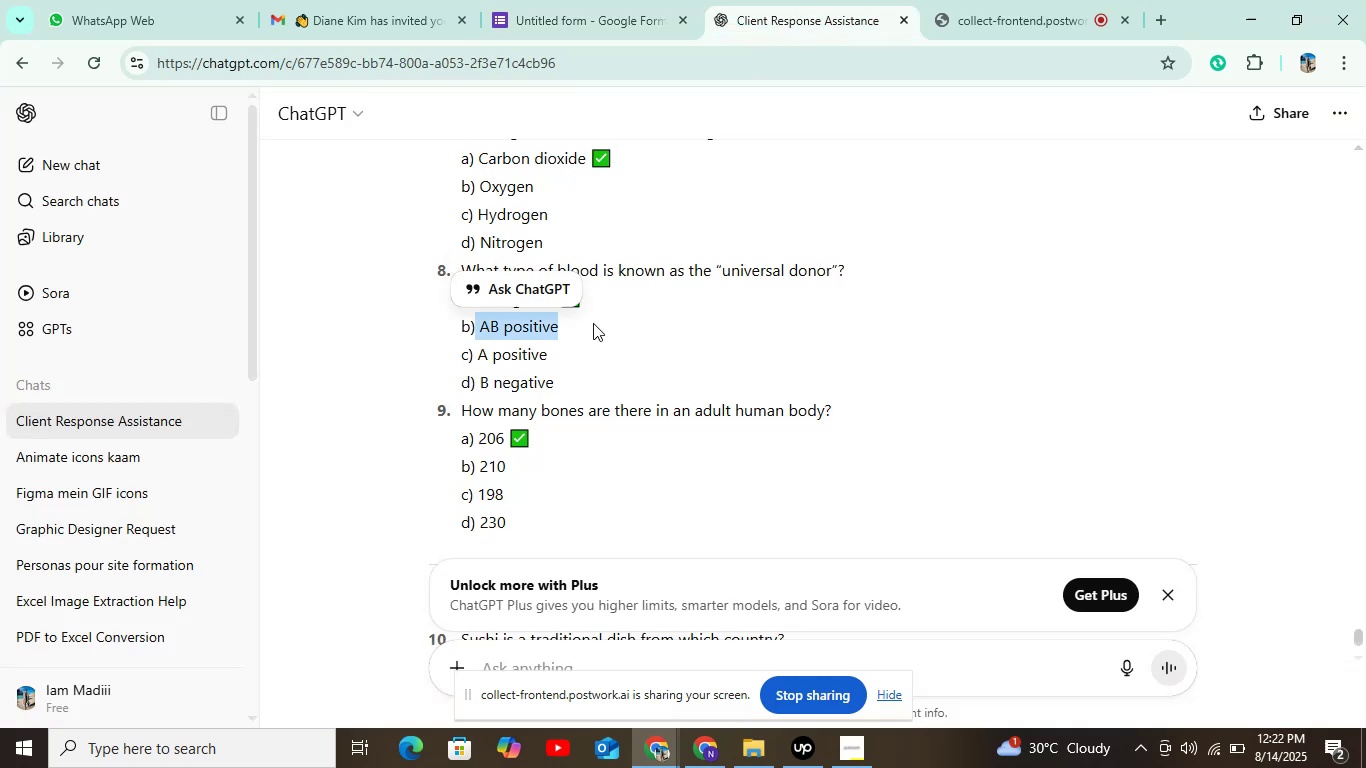 
key(Control+C)
 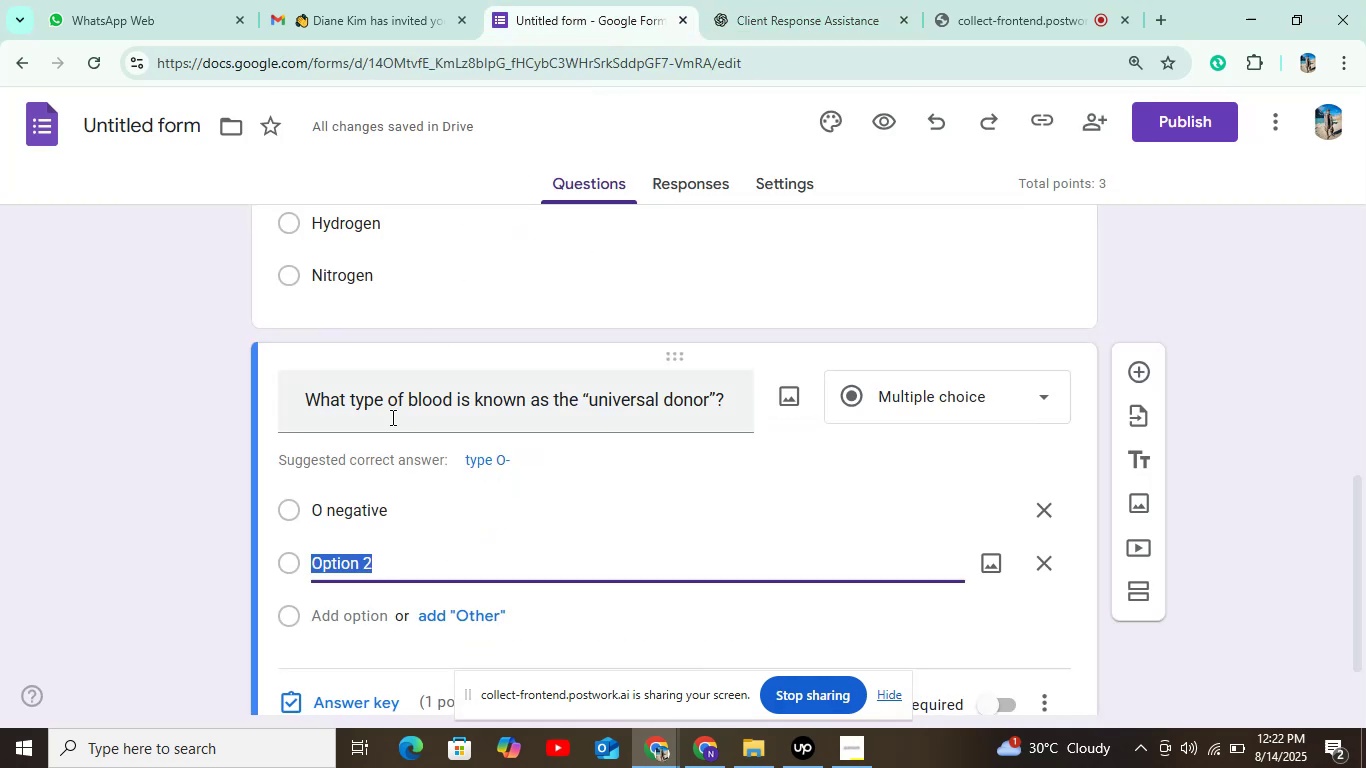 
key(Control+V)
 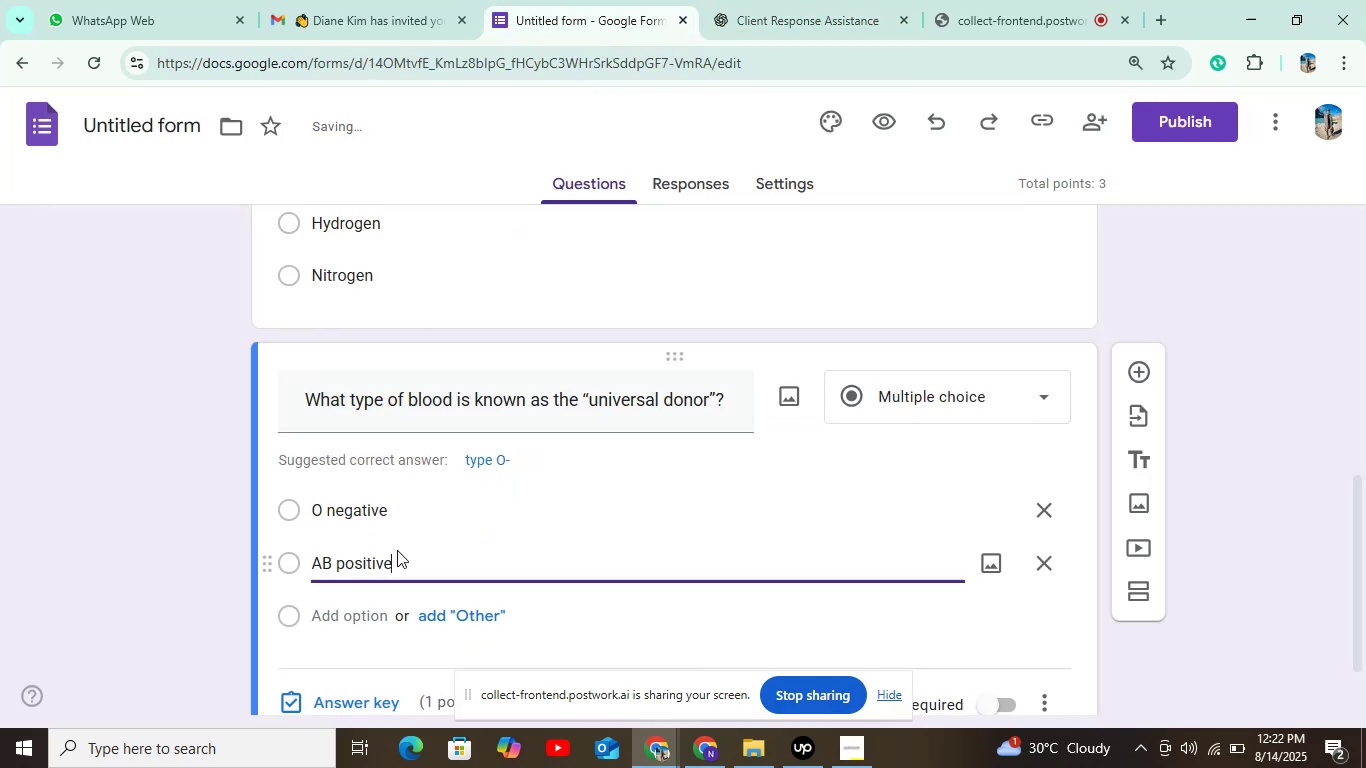 
scroll: coordinate [401, 548], scroll_direction: down, amount: 4.0
 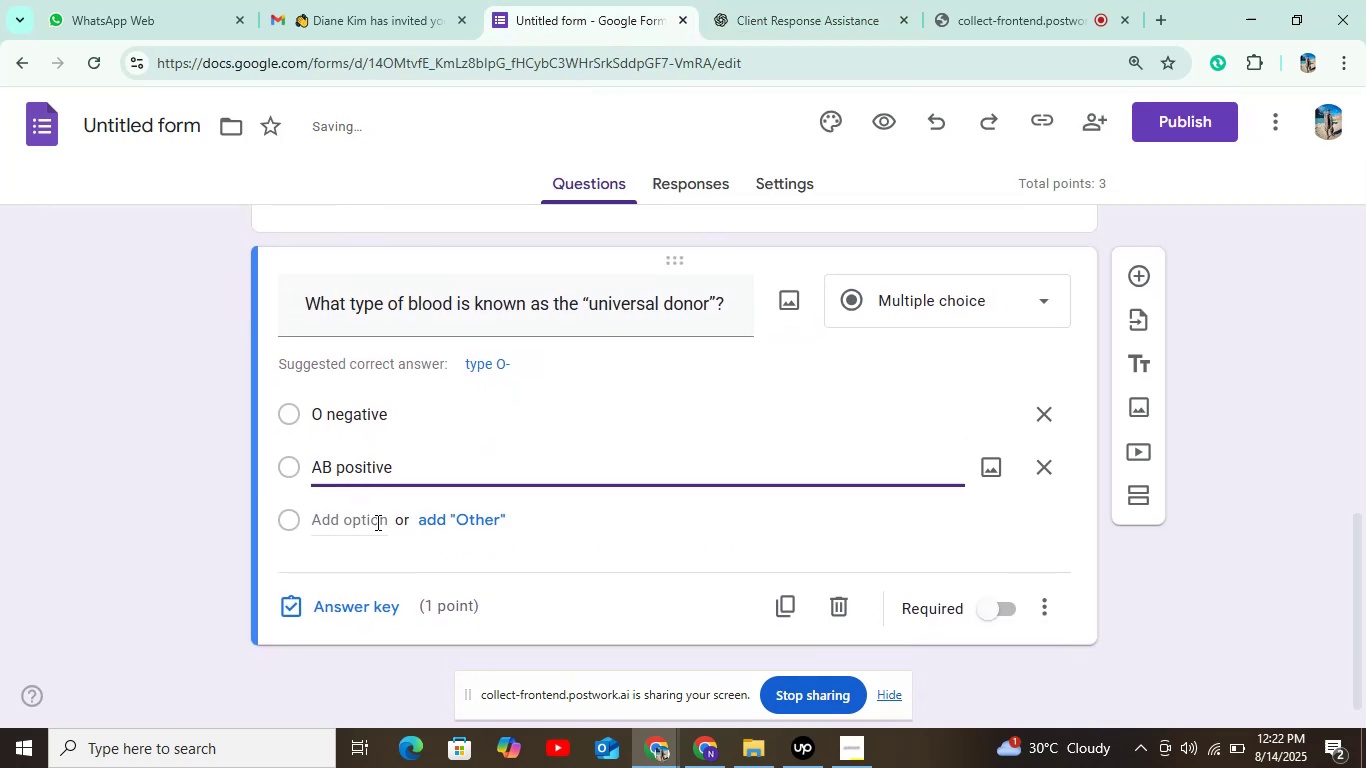 
left_click([372, 516])
 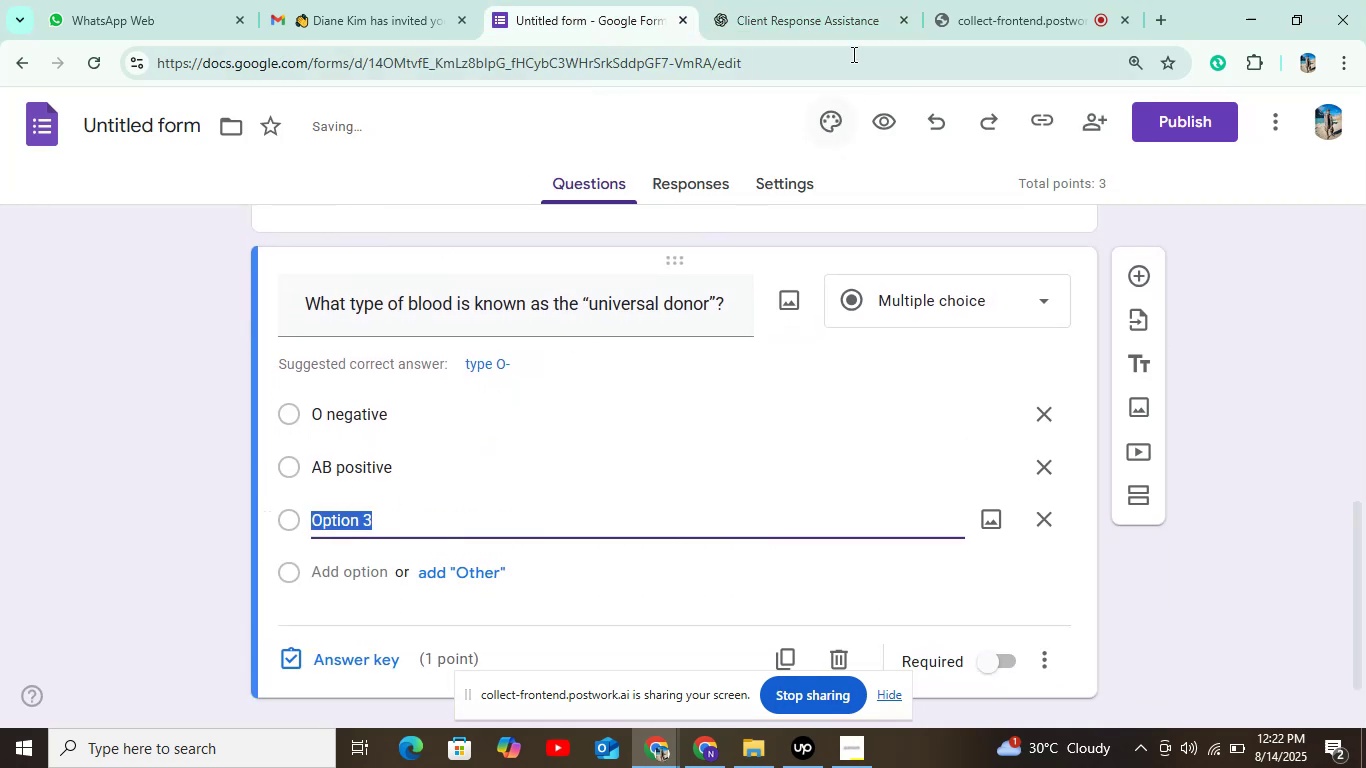 
left_click([832, 22])
 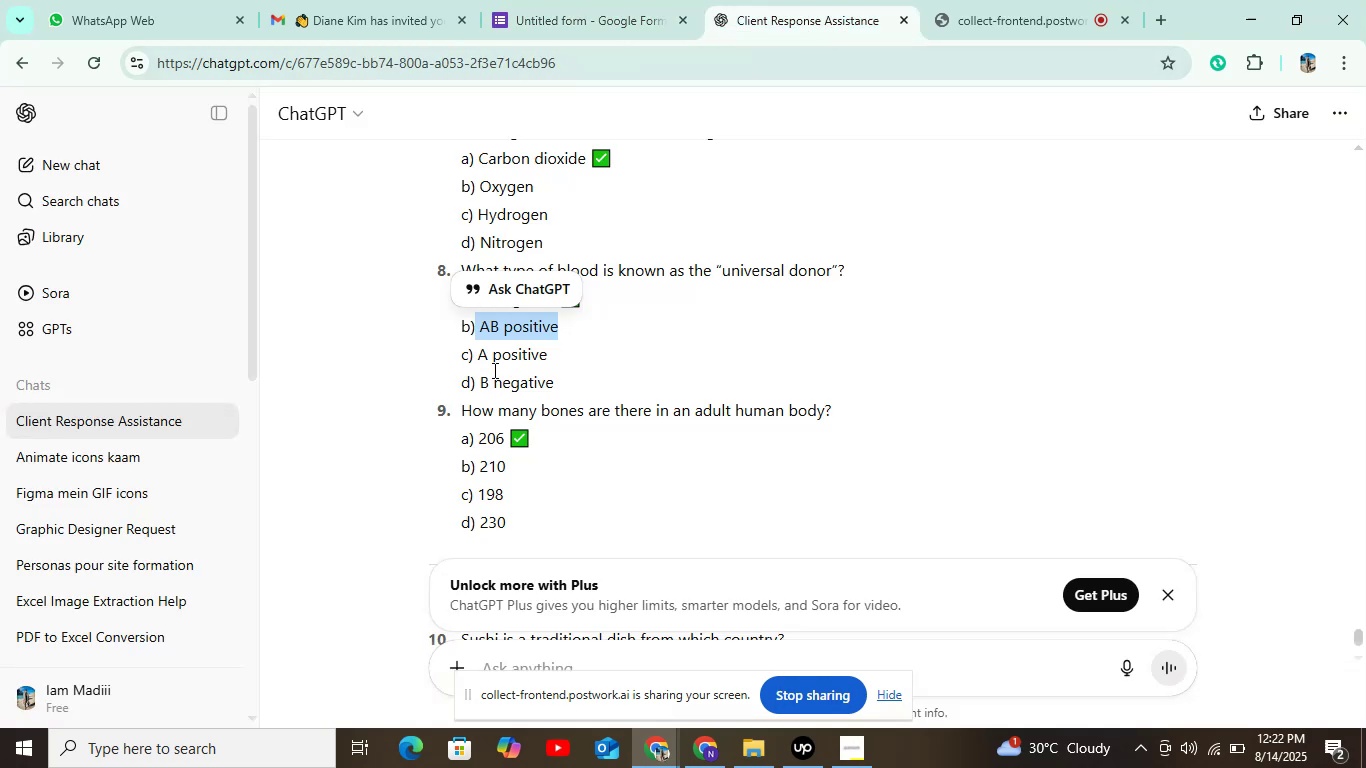 
left_click_drag(start_coordinate=[473, 356], to_coordinate=[576, 353])
 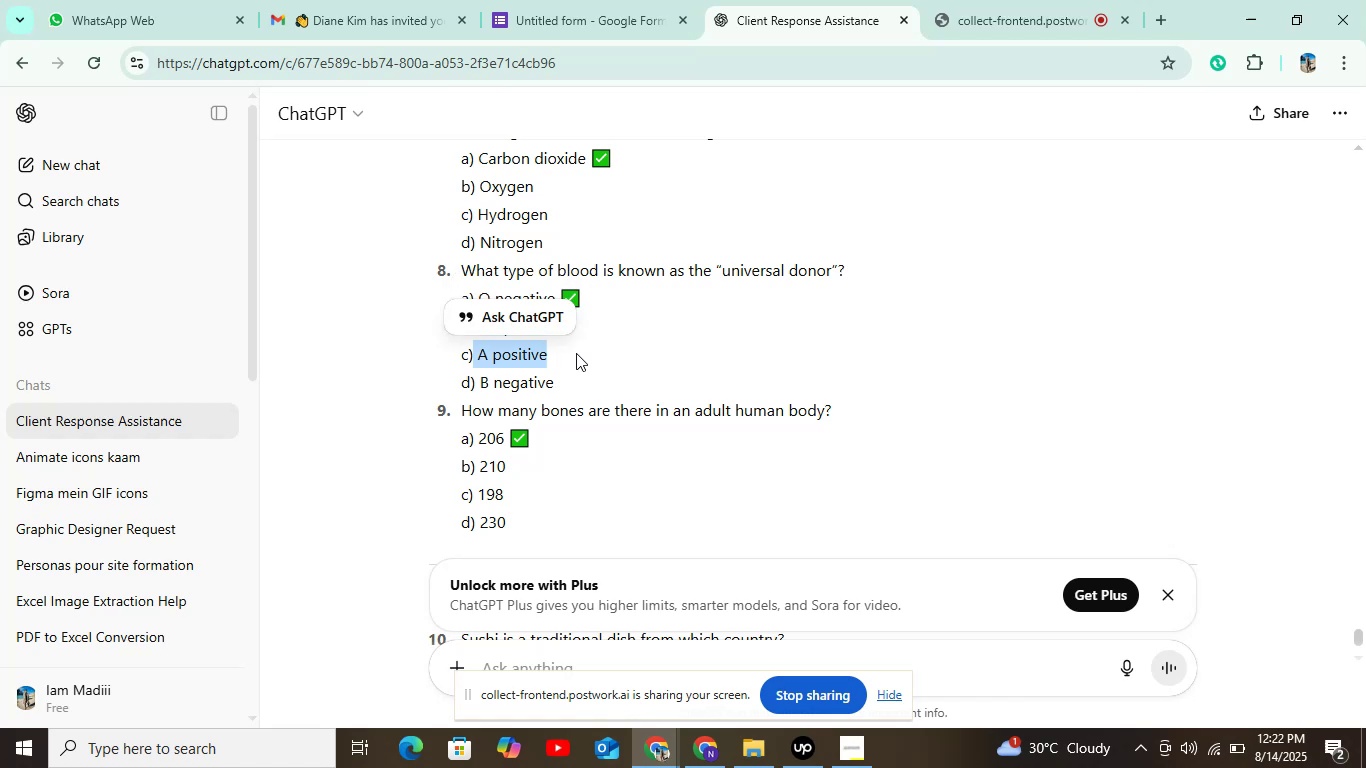 
key(Control+C)
 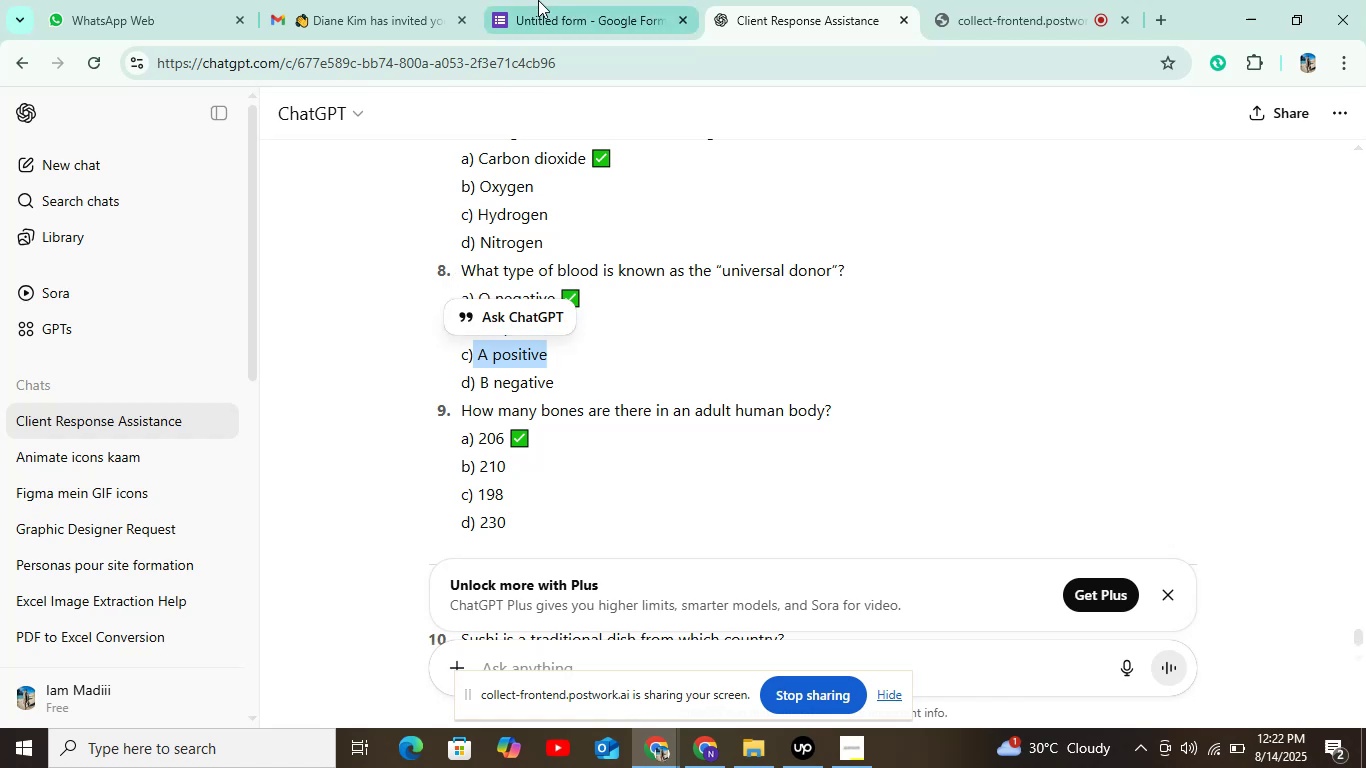 
left_click([541, 0])
 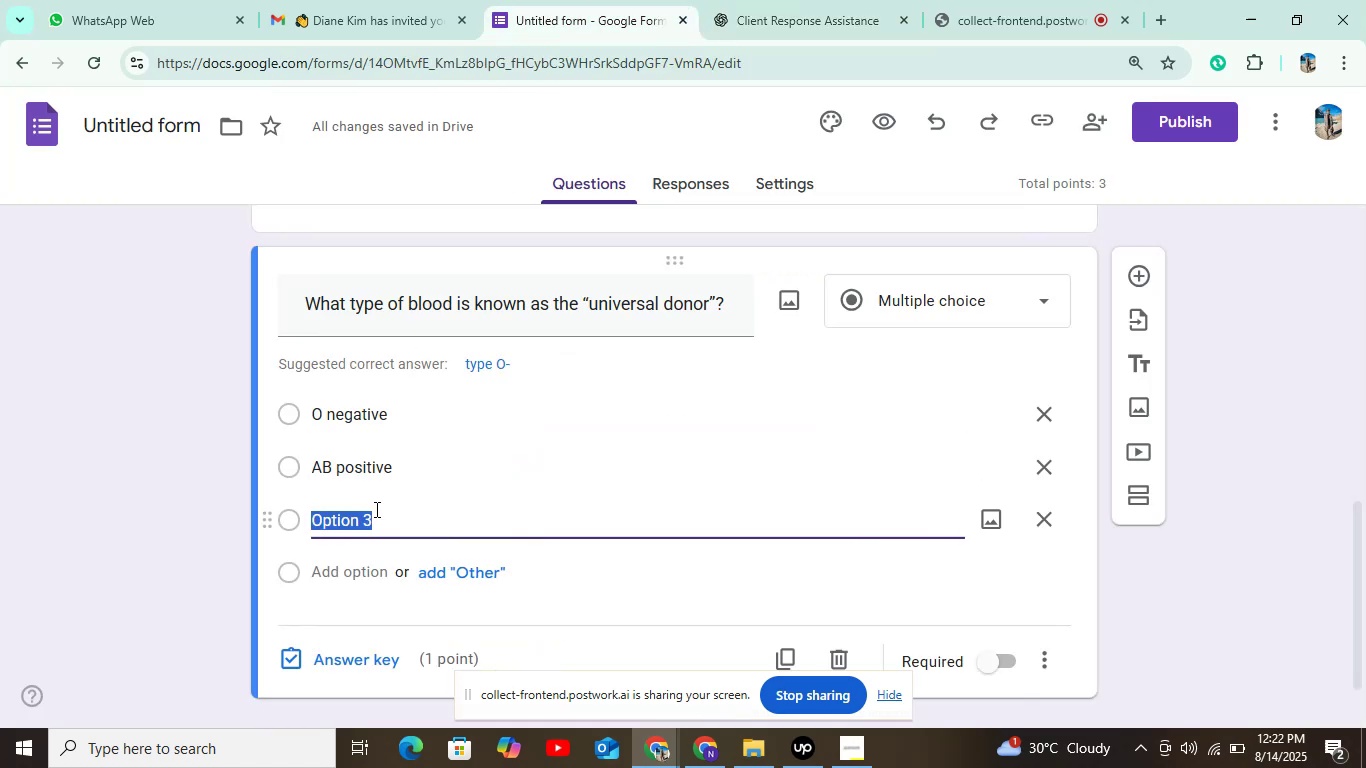 
key(Control+V)
 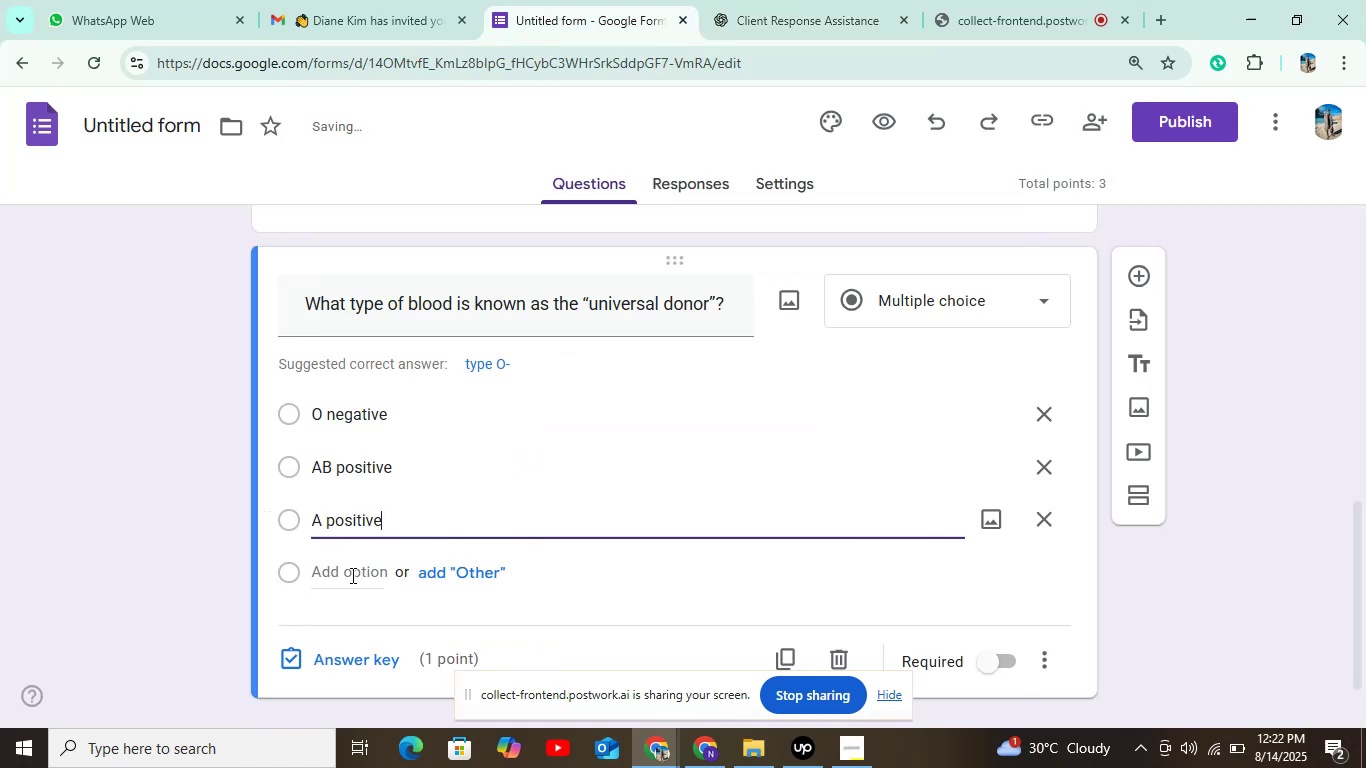 
left_click([350, 580])
 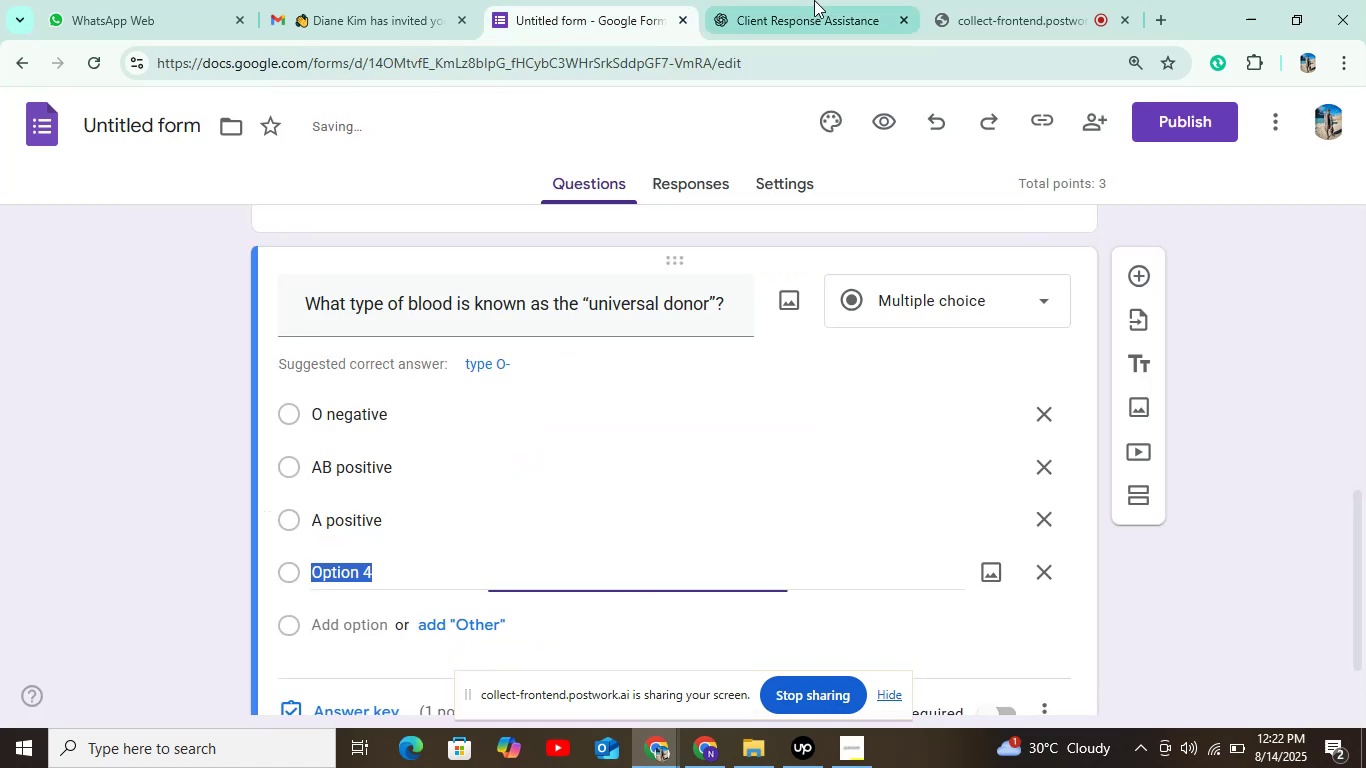 
left_click([815, 0])
 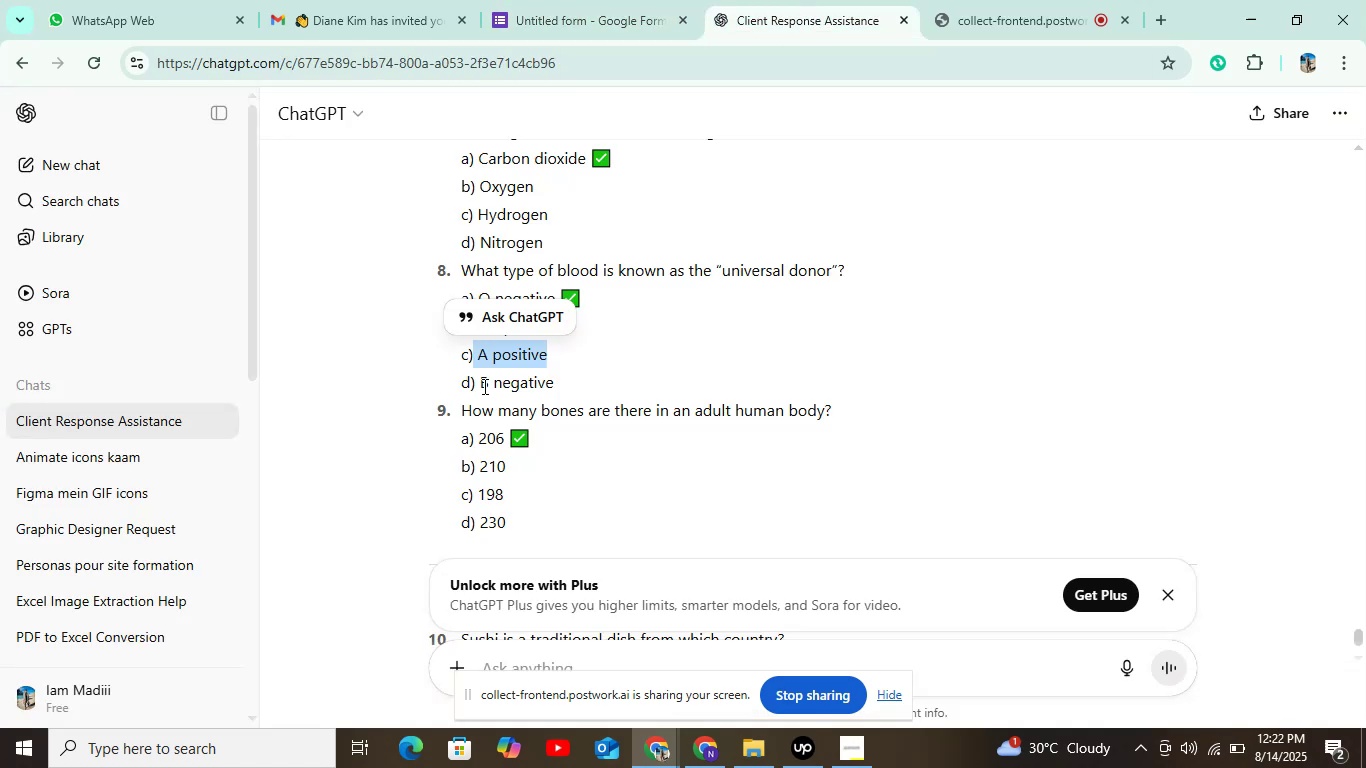 
left_click_drag(start_coordinate=[480, 382], to_coordinate=[569, 382])
 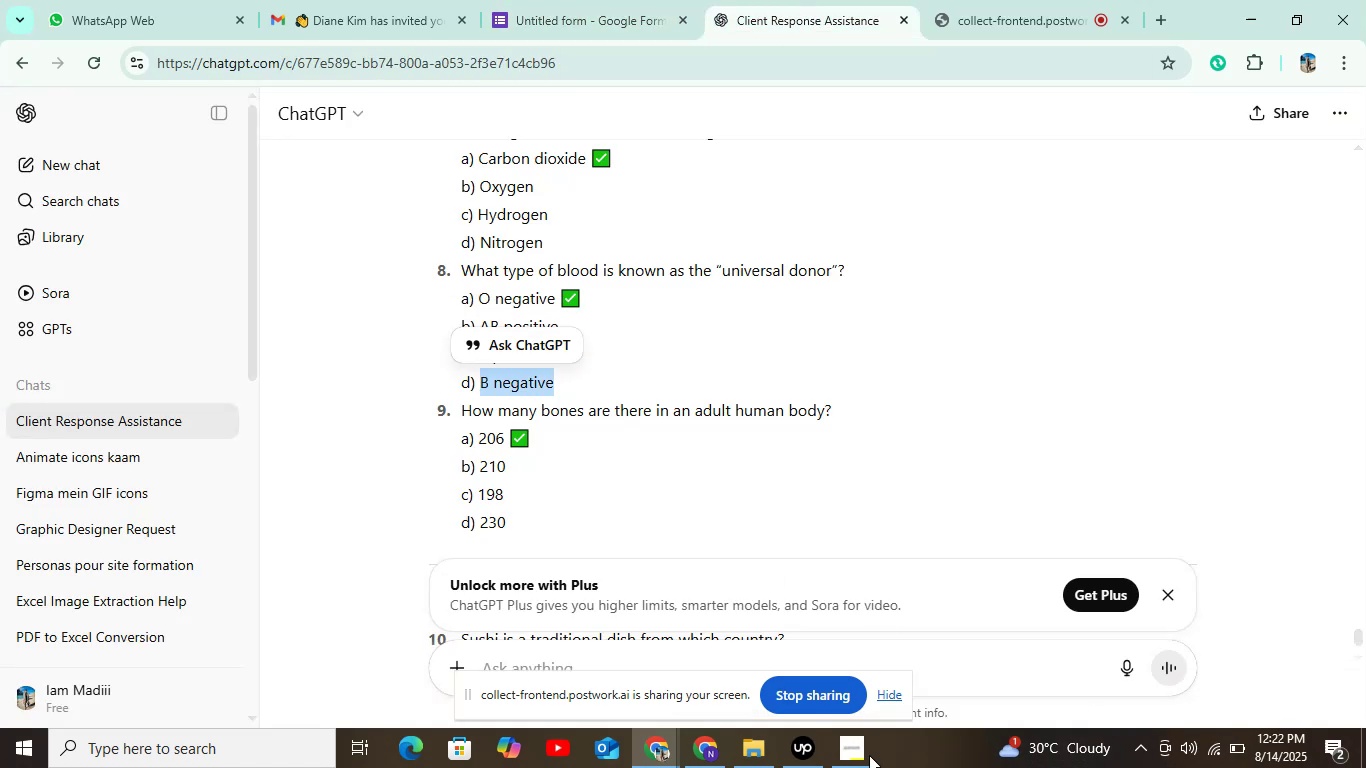 
left_click([807, 749])
 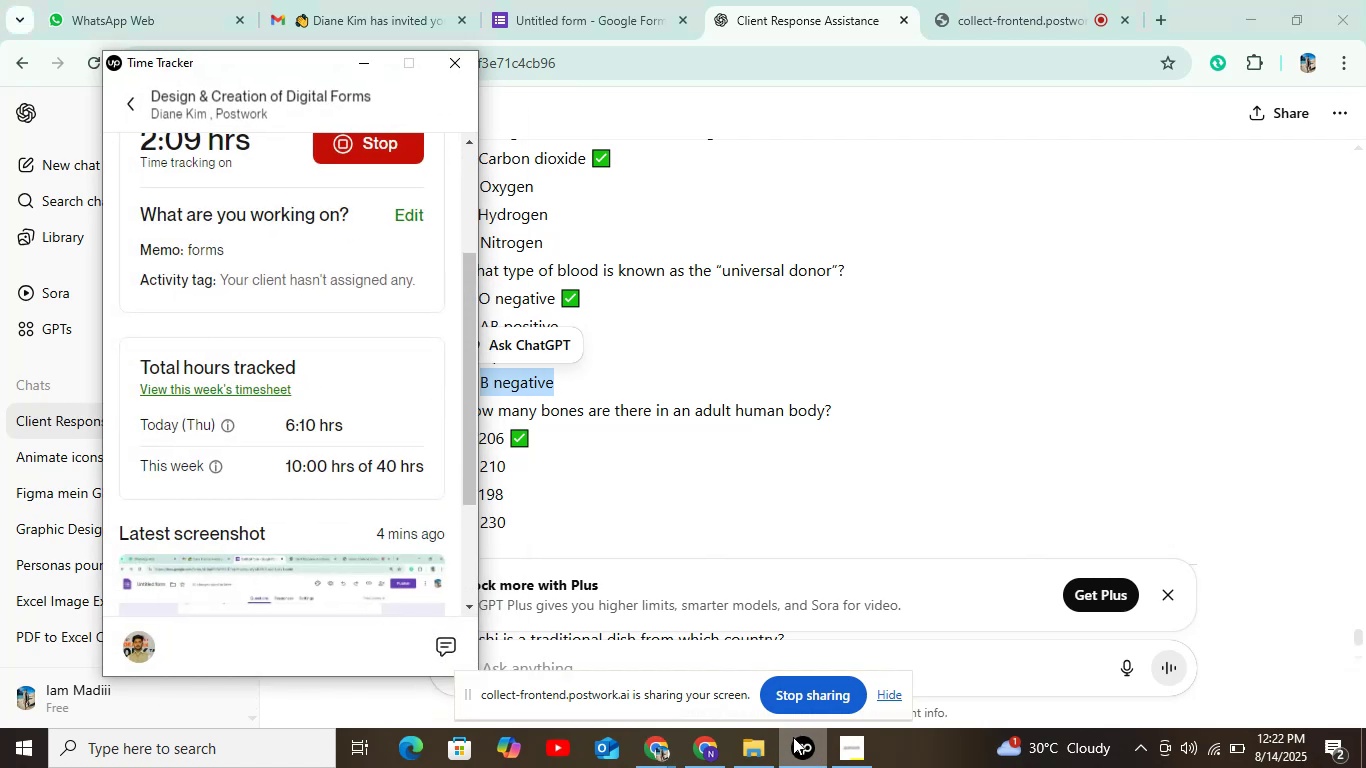 
scroll: coordinate [442, 320], scroll_direction: up, amount: 2.0
 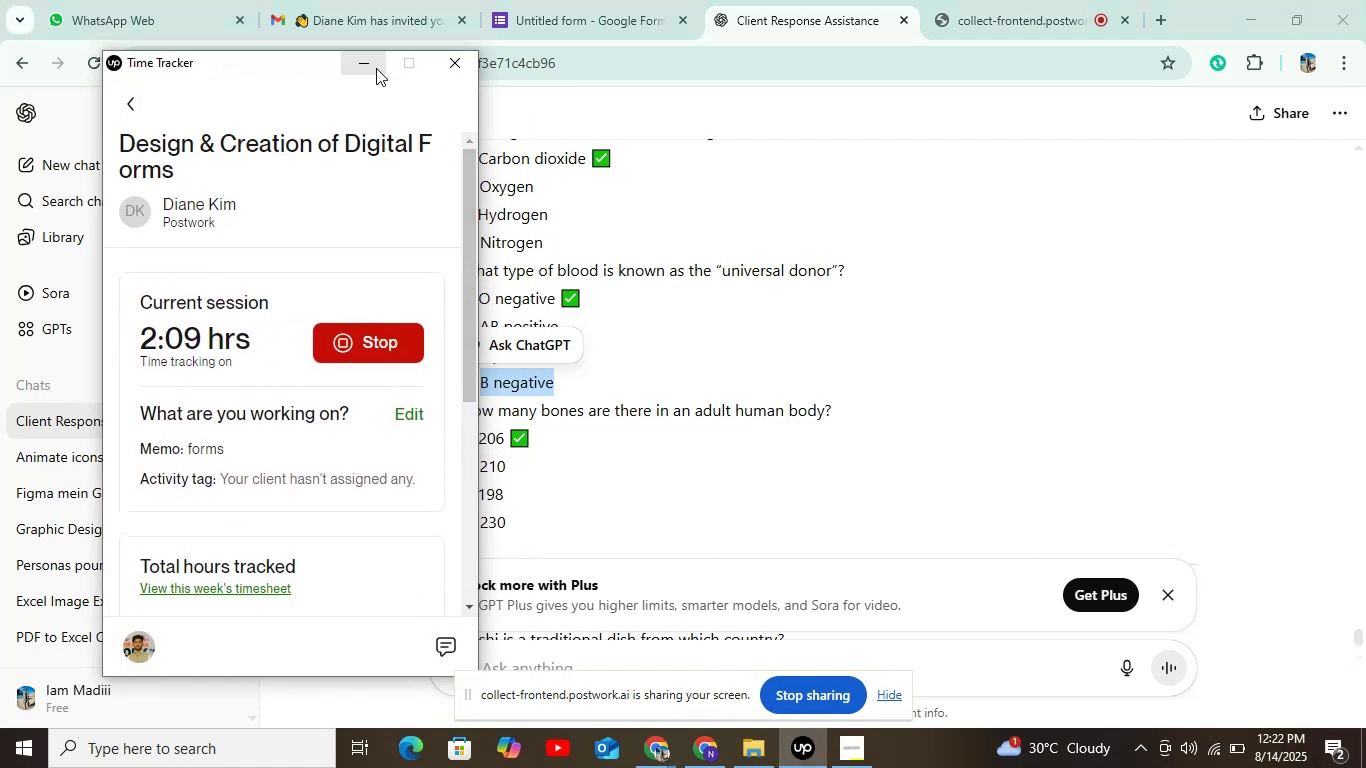 
left_click([376, 68])
 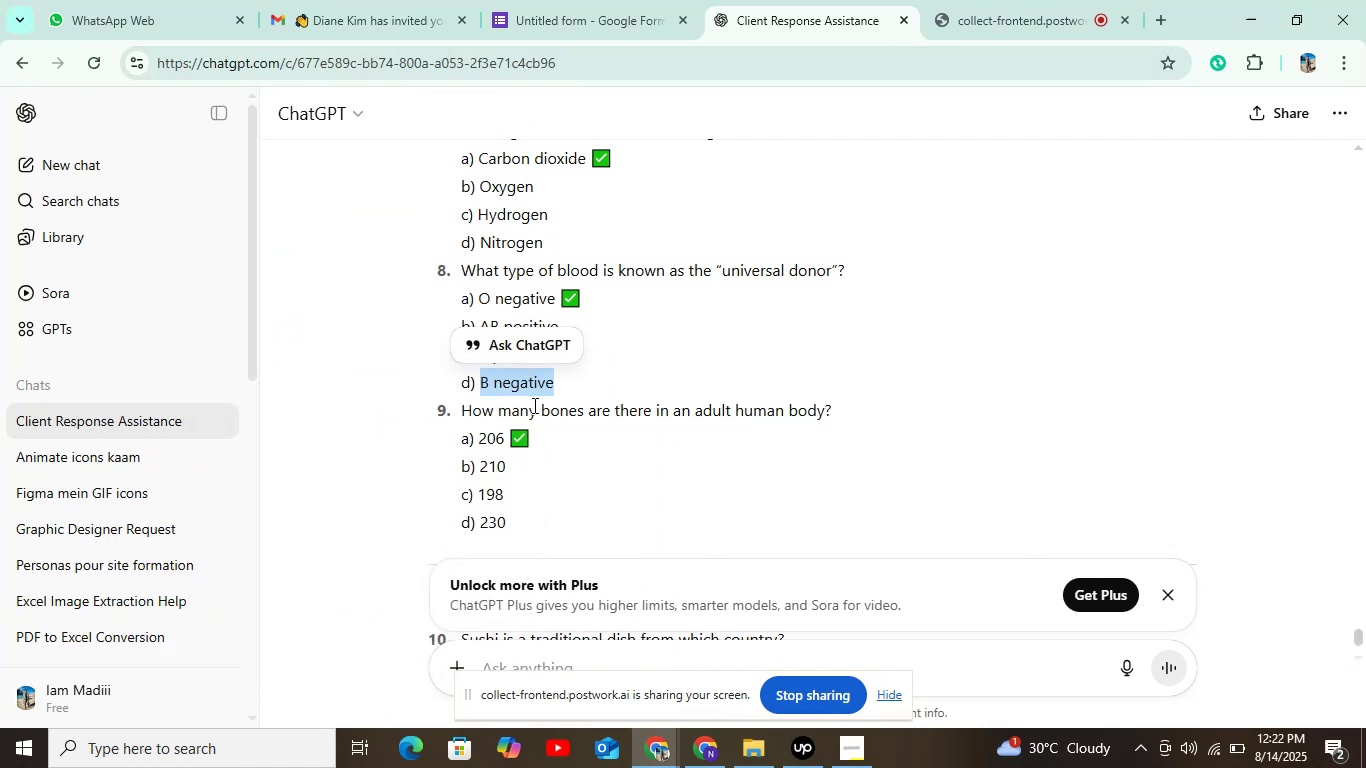 
key(Control+C)
 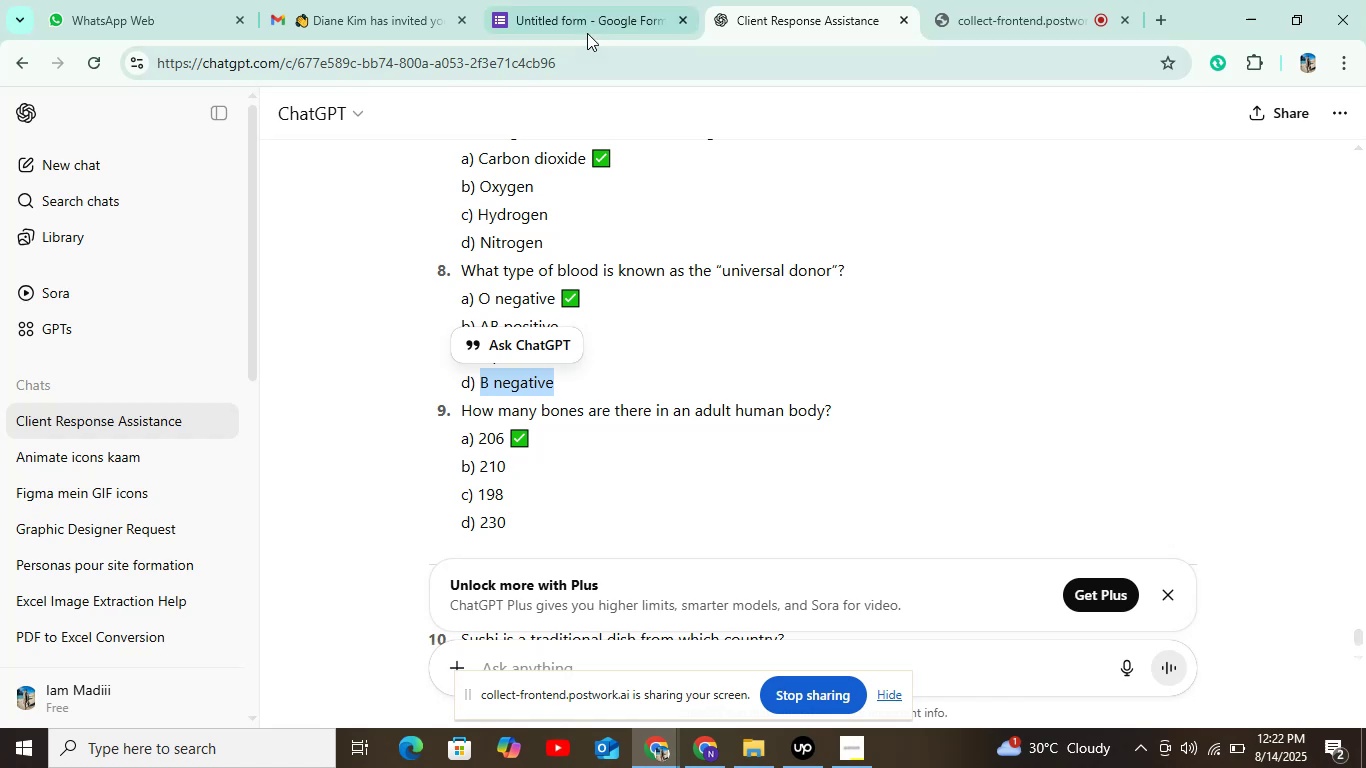 
left_click([588, 10])
 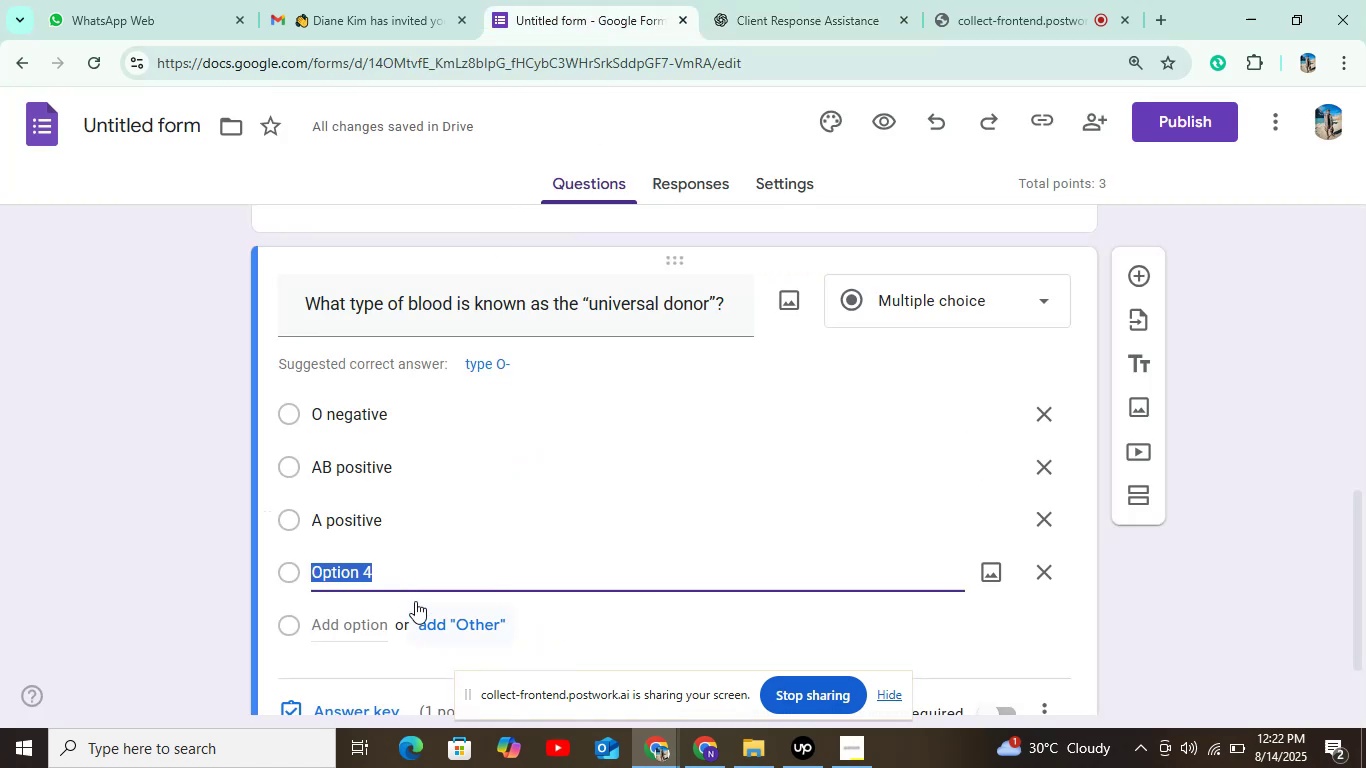 
key(Control+V)
 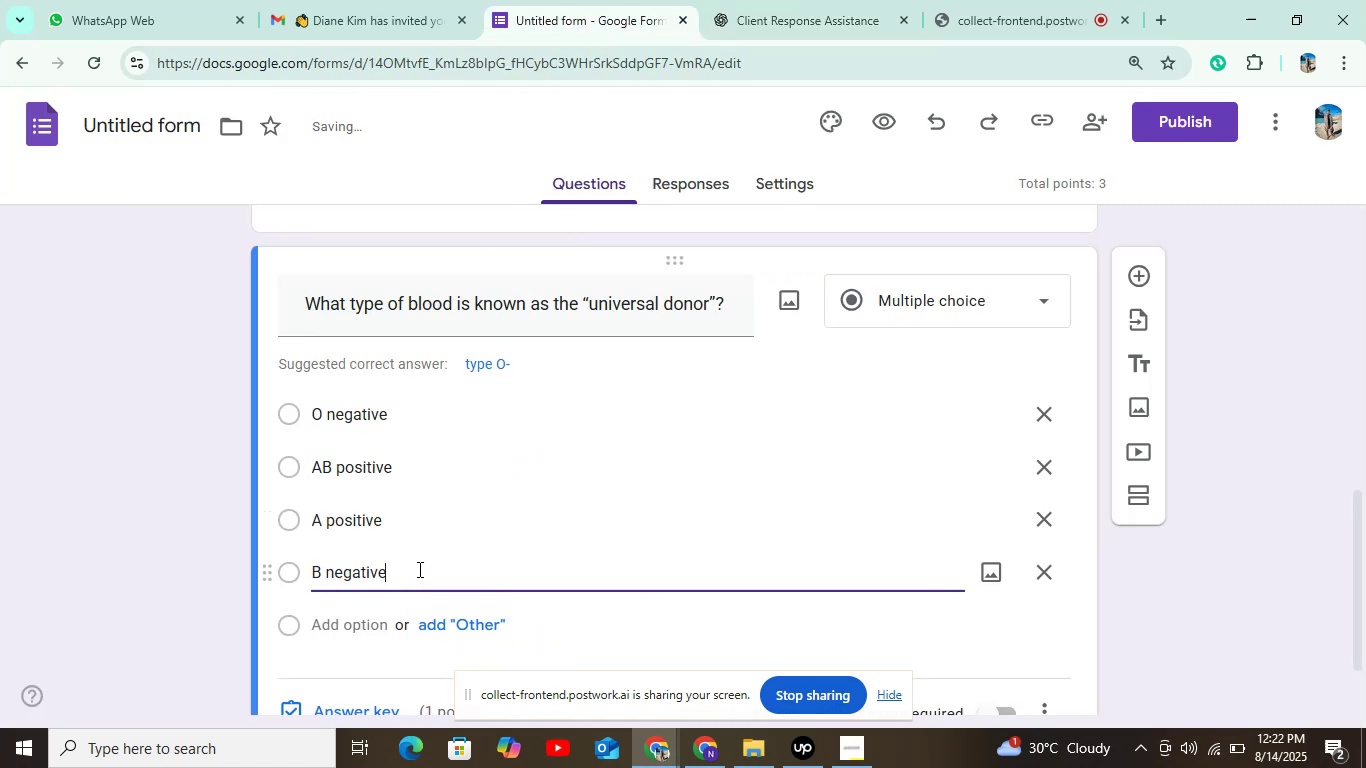 
scroll: coordinate [462, 497], scroll_direction: down, amount: 3.0
 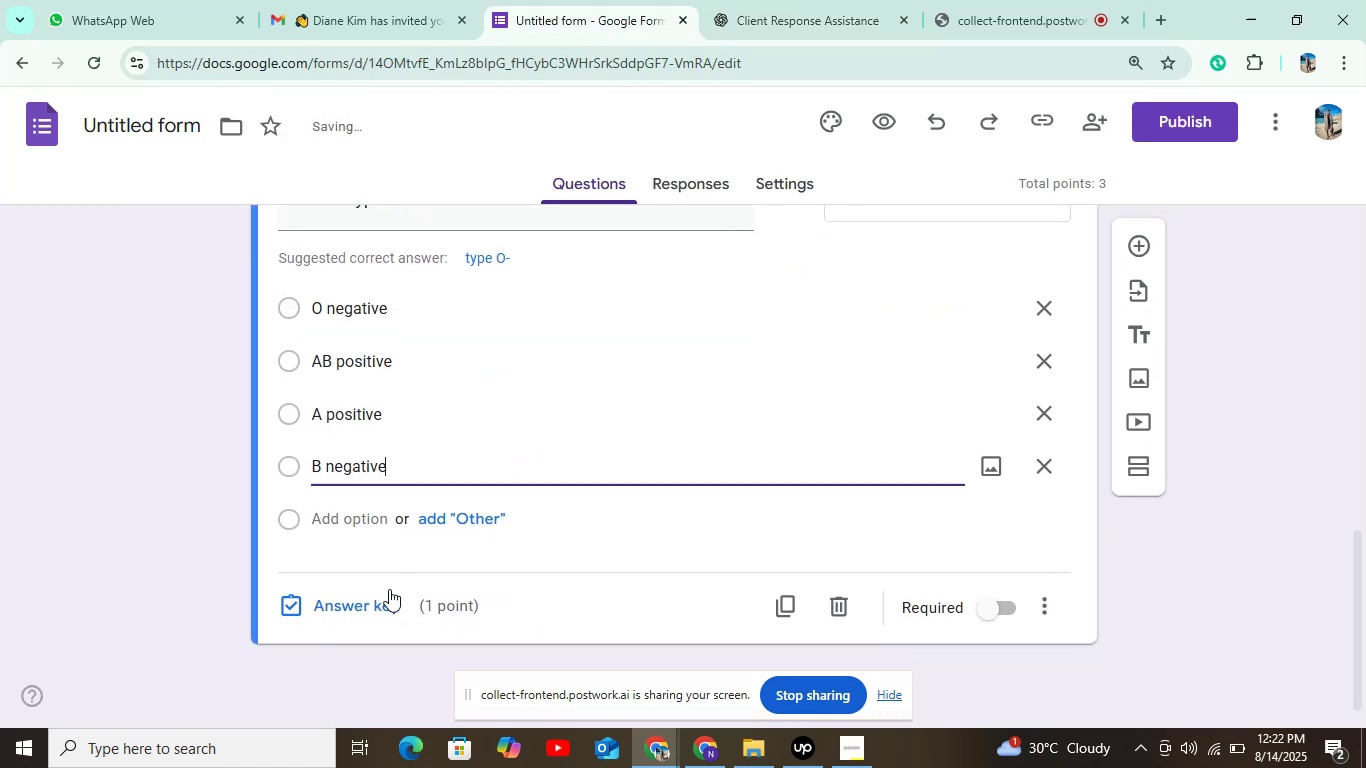 
left_click([377, 603])
 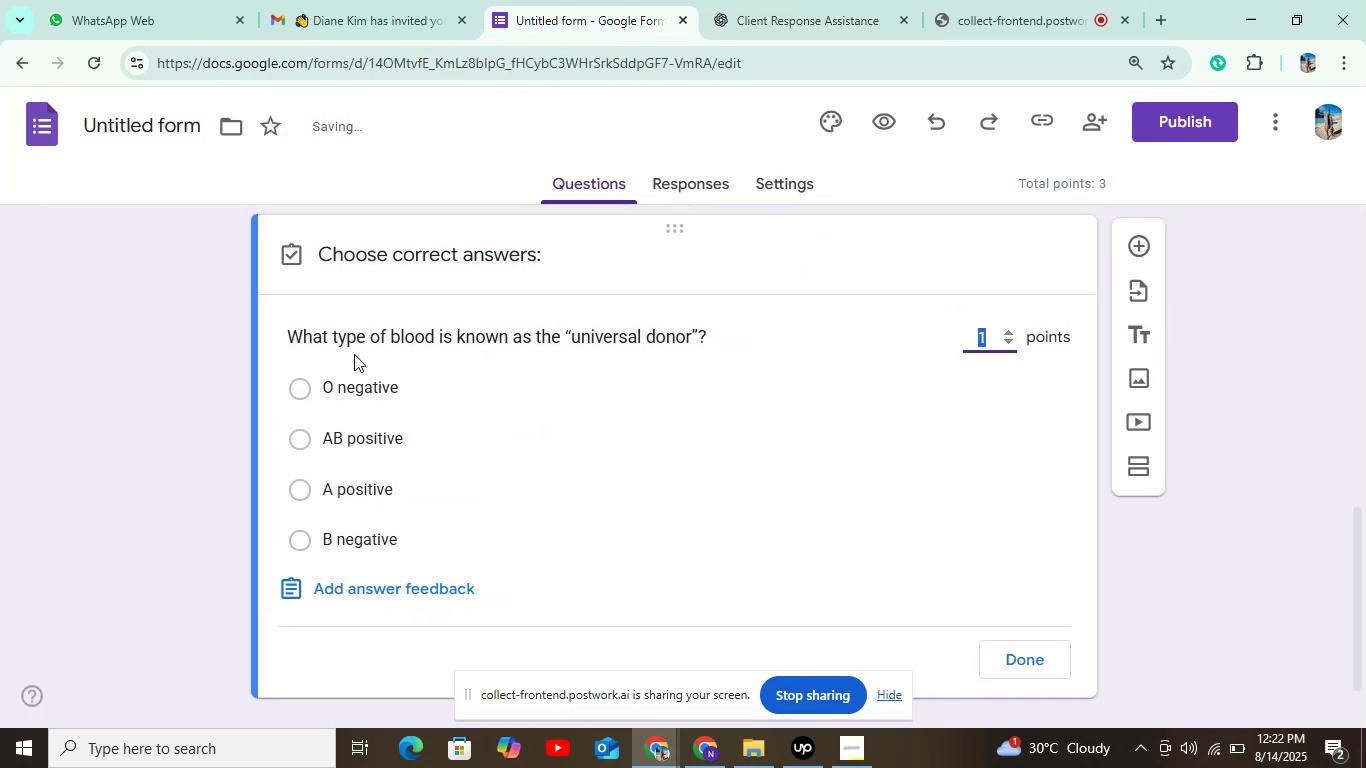 
left_click([355, 387])
 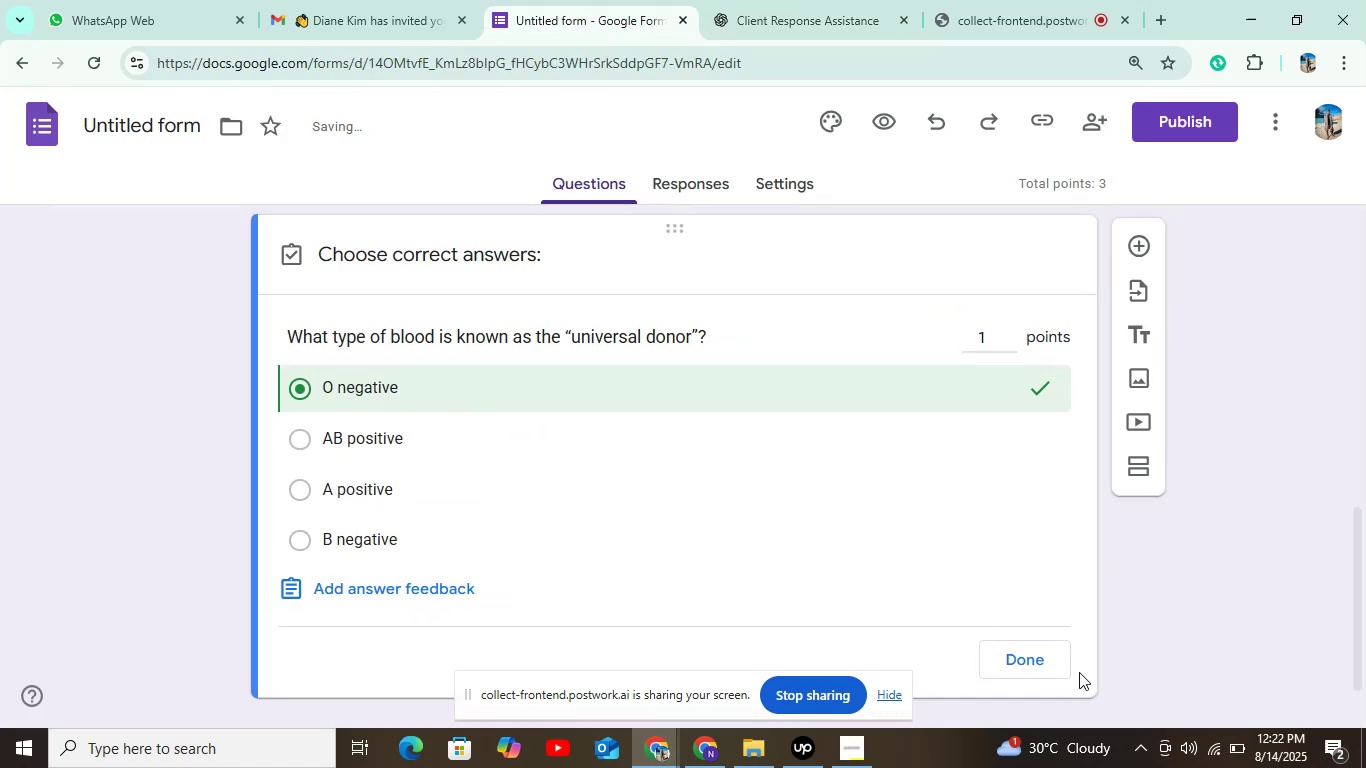 
left_click([1043, 666])
 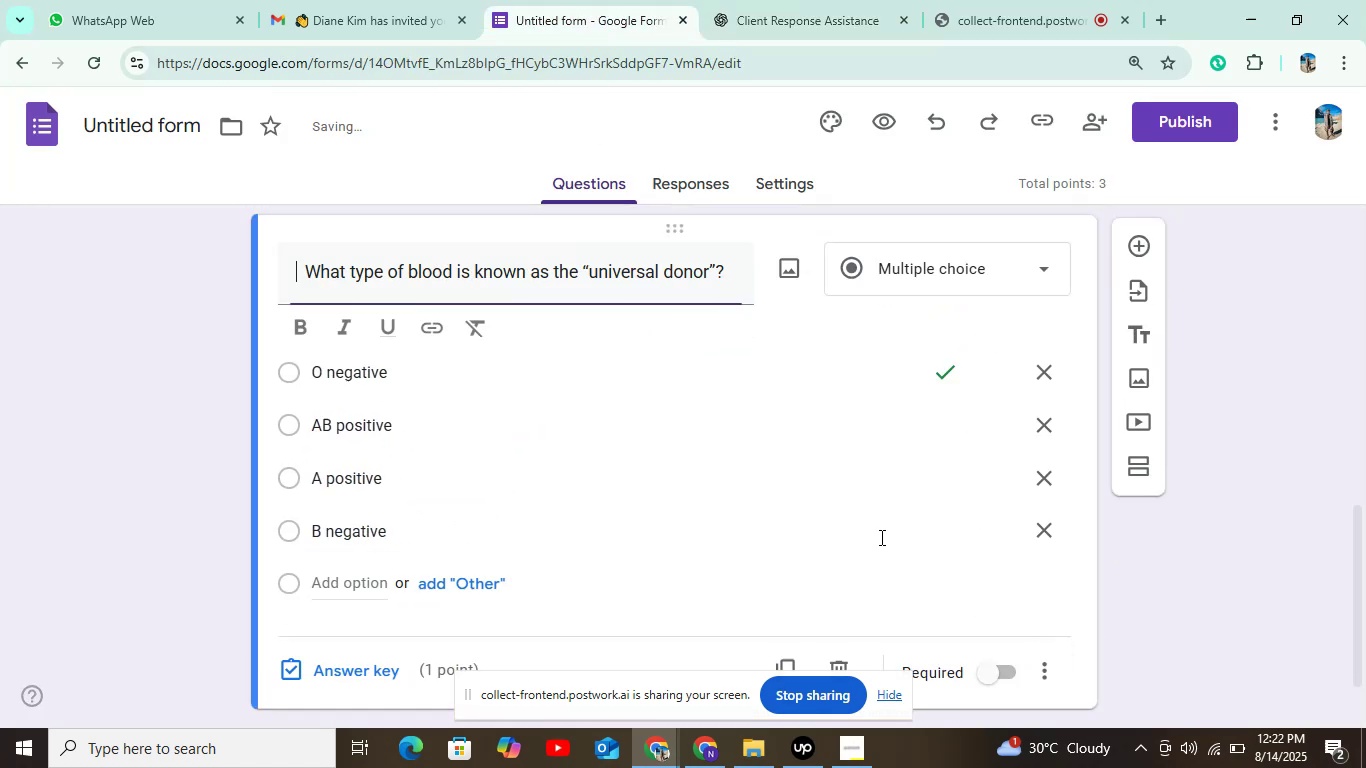 
scroll: coordinate [890, 518], scroll_direction: down, amount: 3.0
 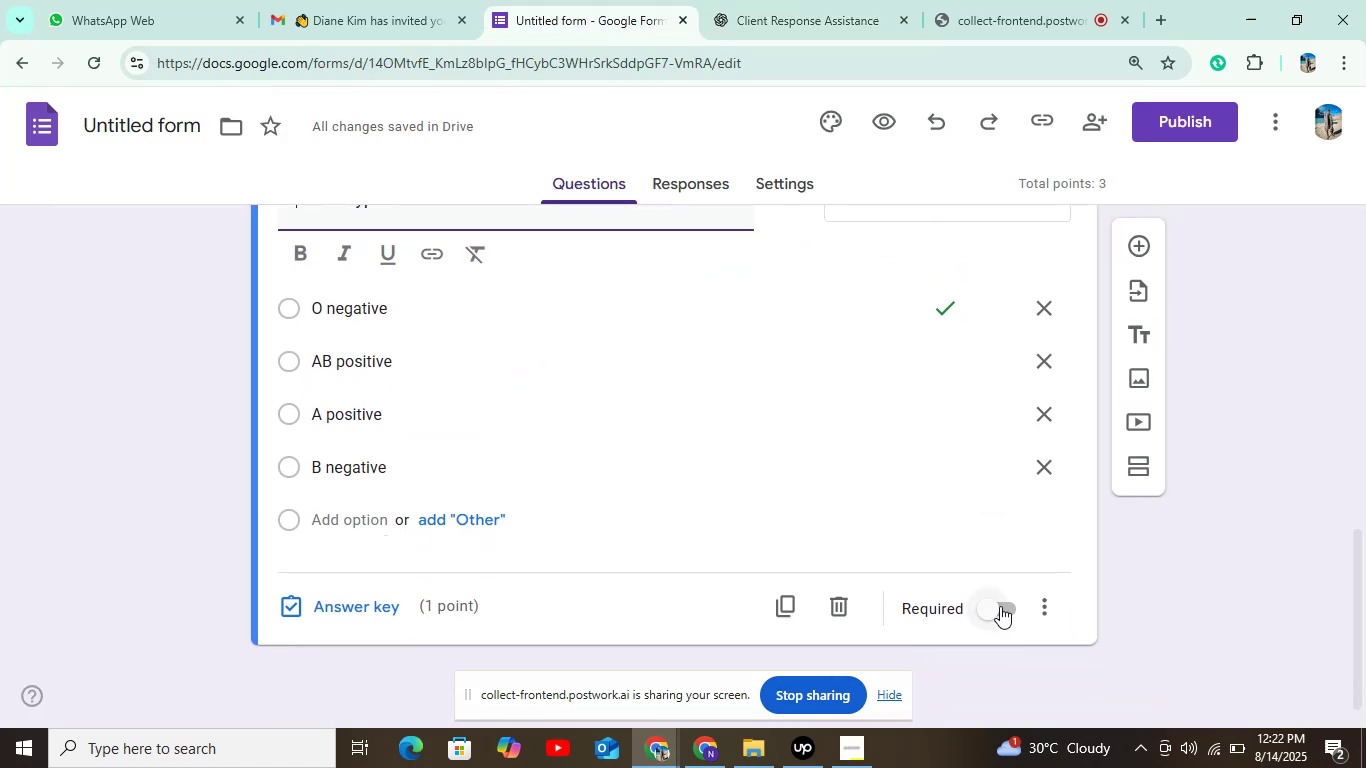 
left_click([1000, 612])
 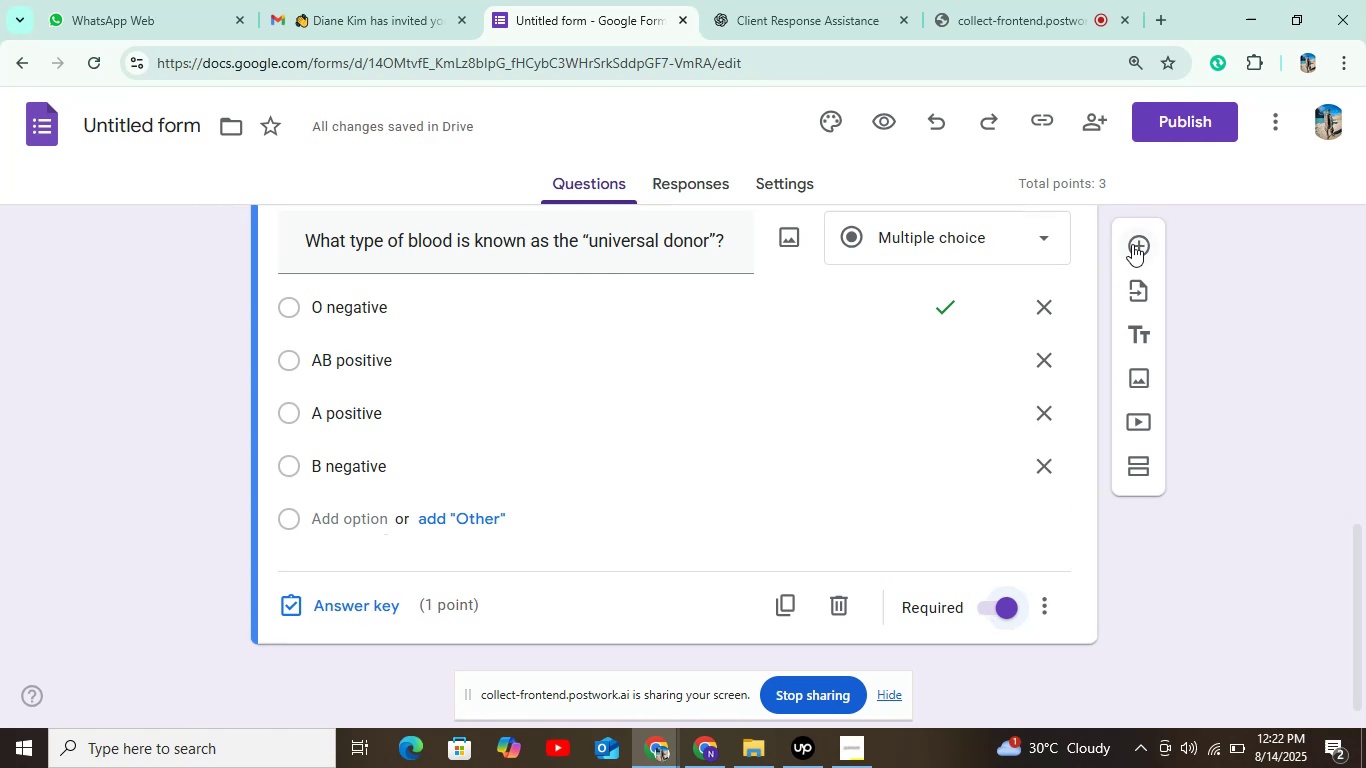 
left_click([1132, 244])
 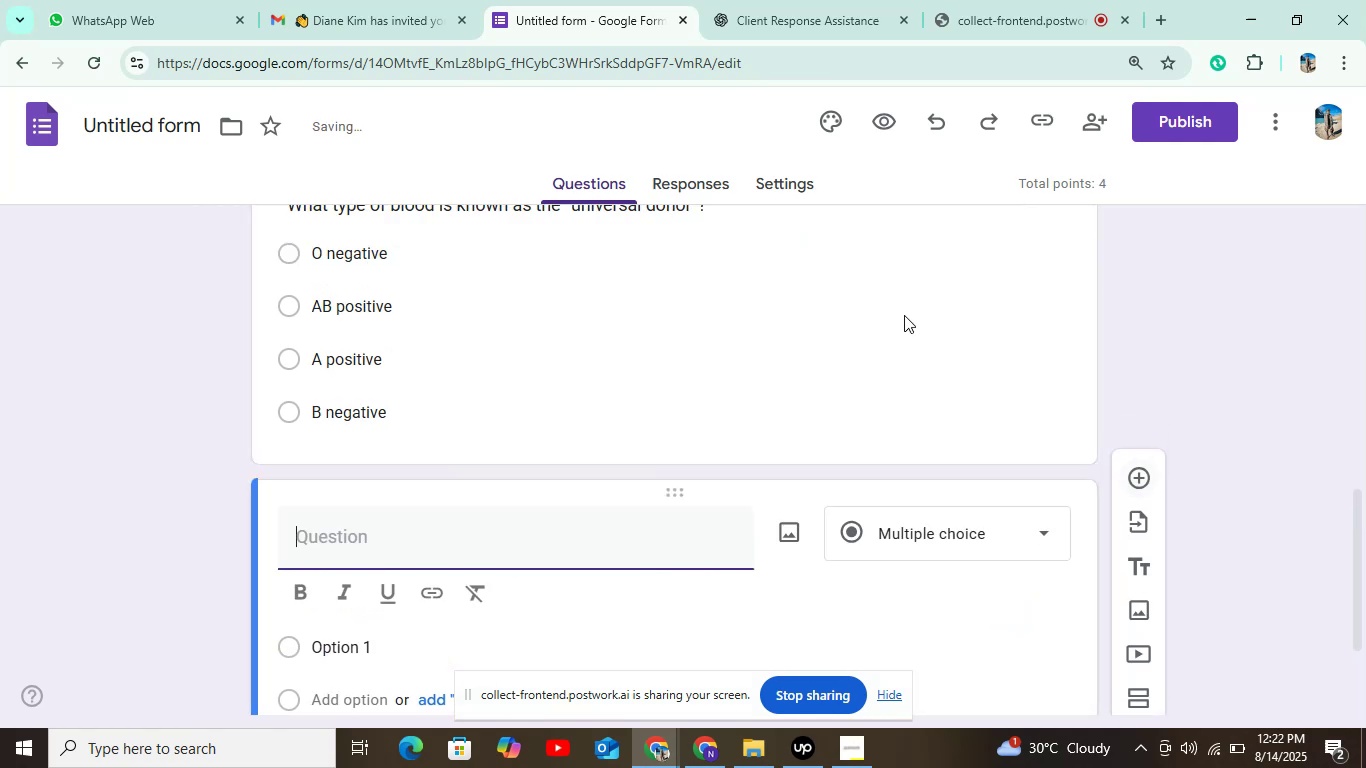 
scroll: coordinate [698, 359], scroll_direction: down, amount: 3.0
 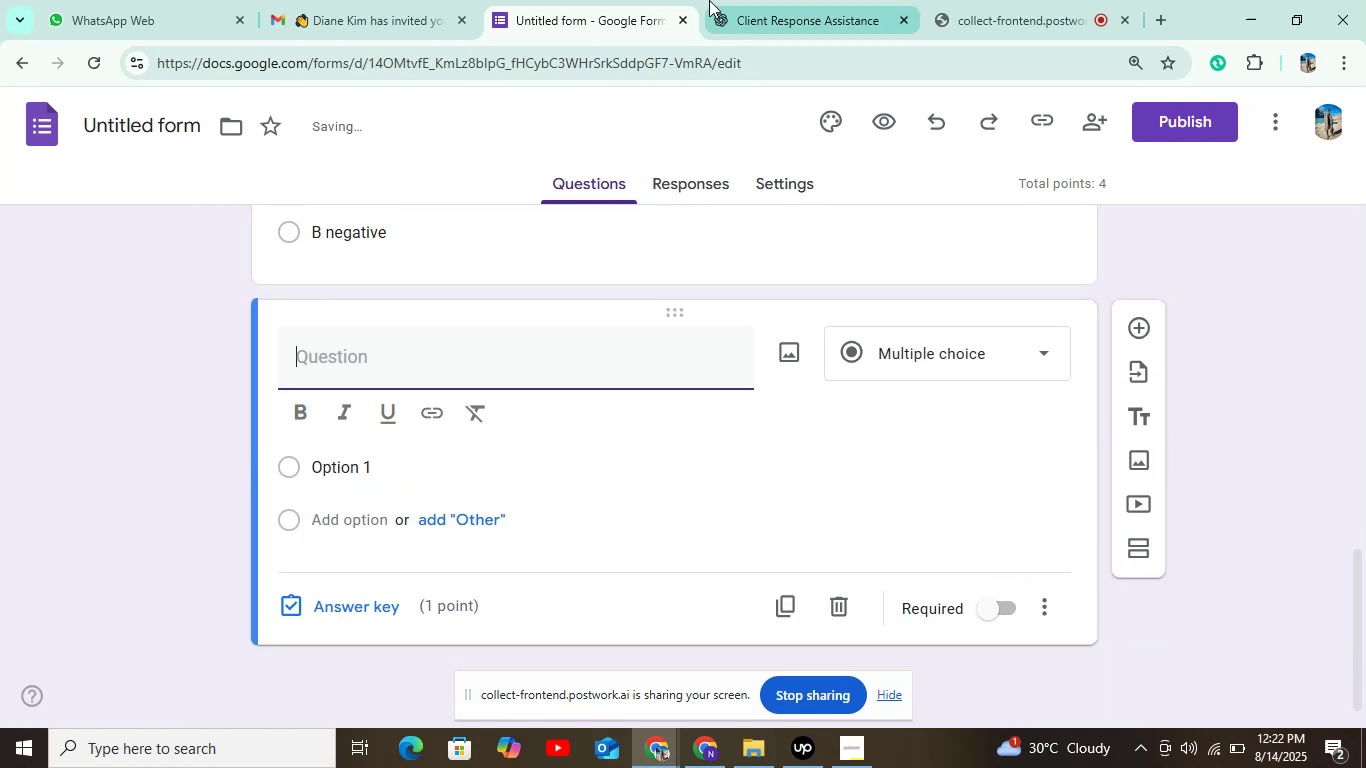 
left_click([768, 5])
 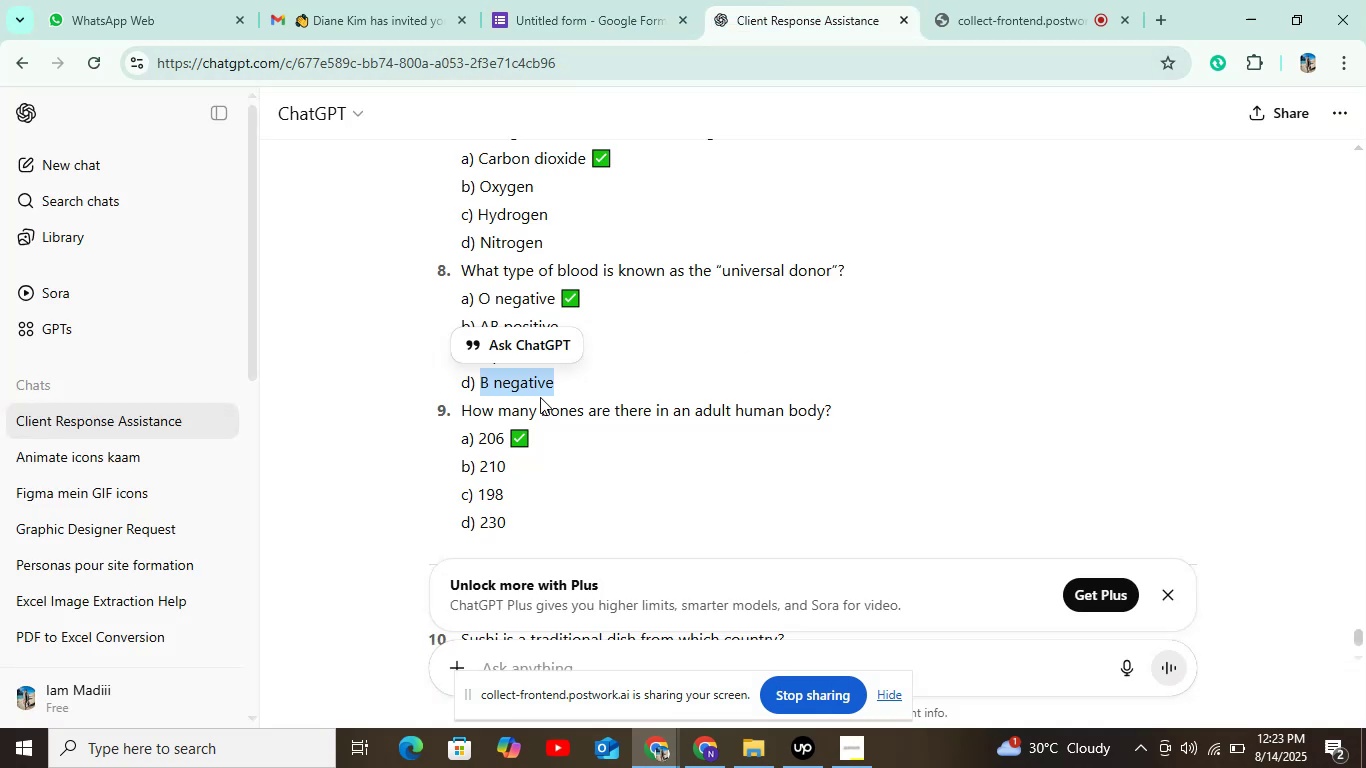 
left_click_drag(start_coordinate=[452, 411], to_coordinate=[839, 399])
 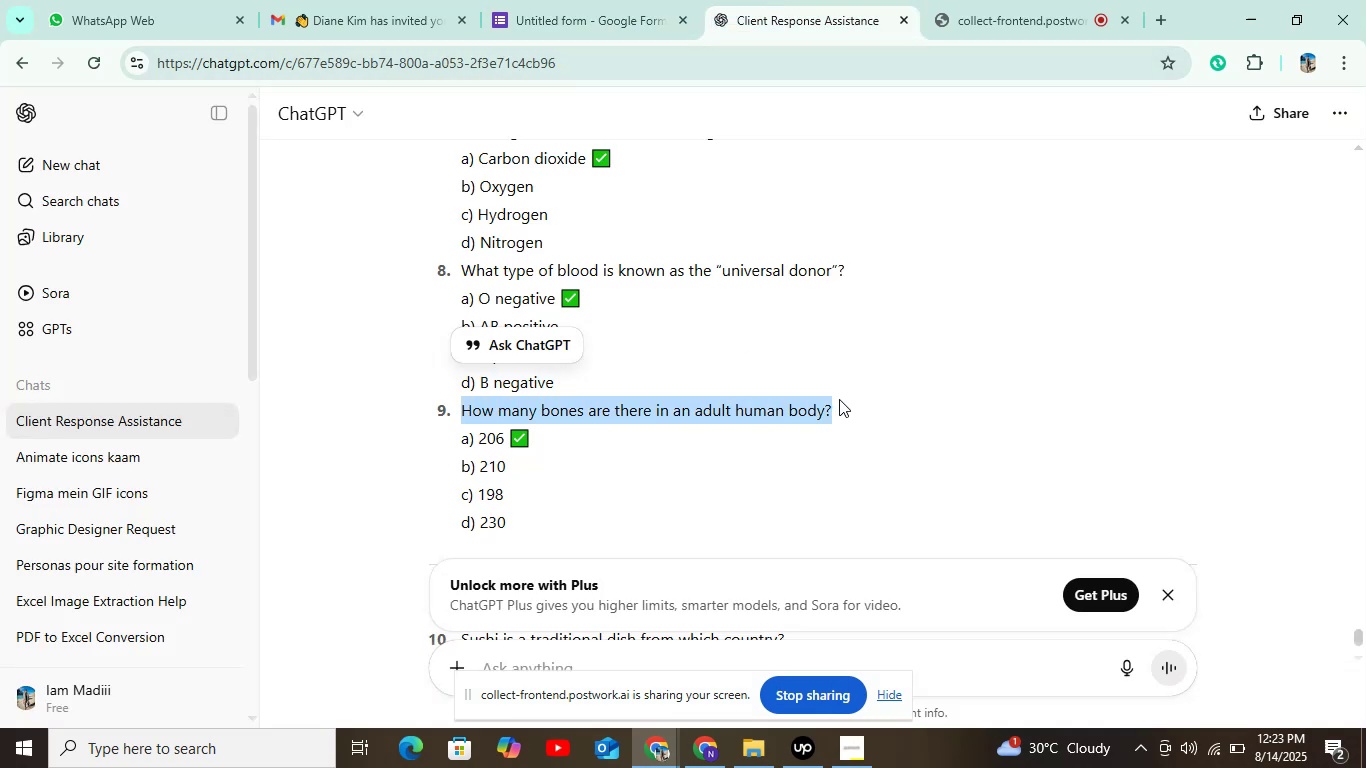 
key(Control+C)
 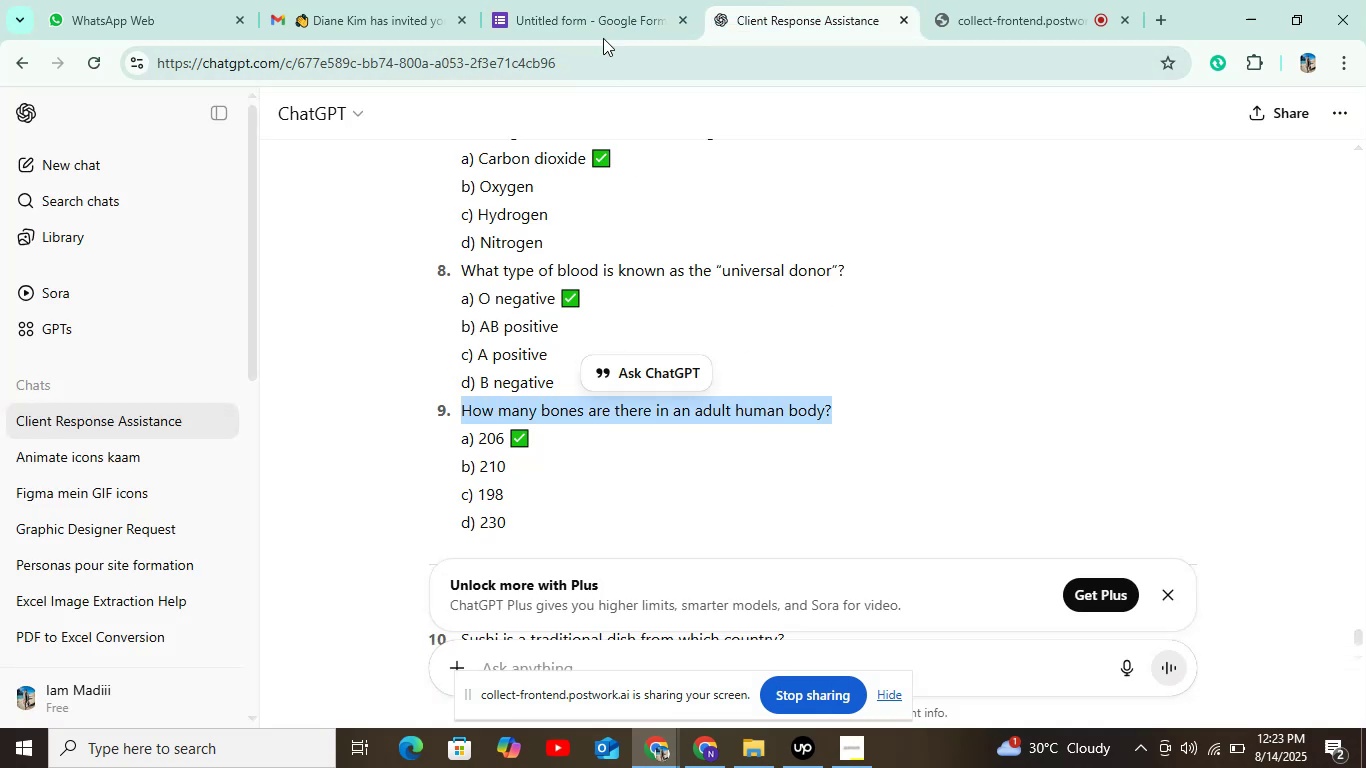 
left_click([586, 3])
 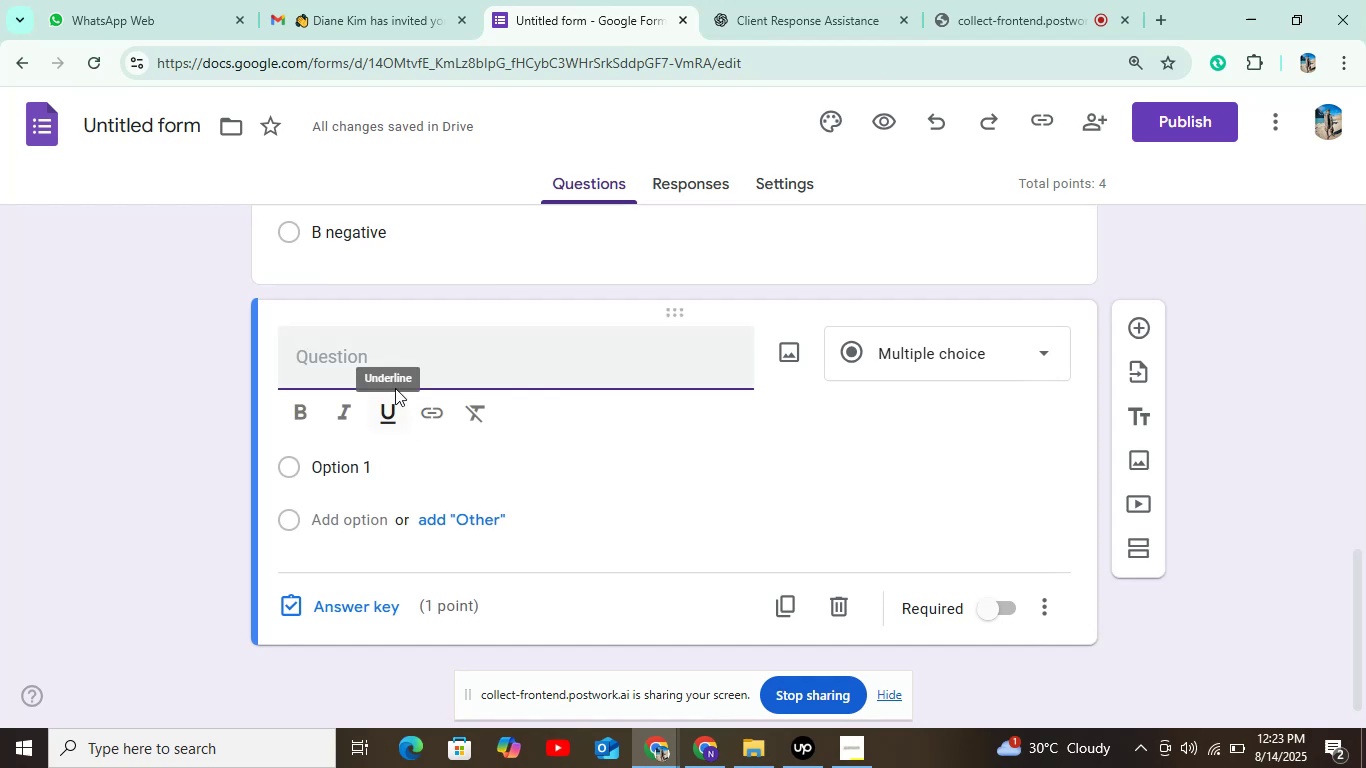 
key(Control+V)
 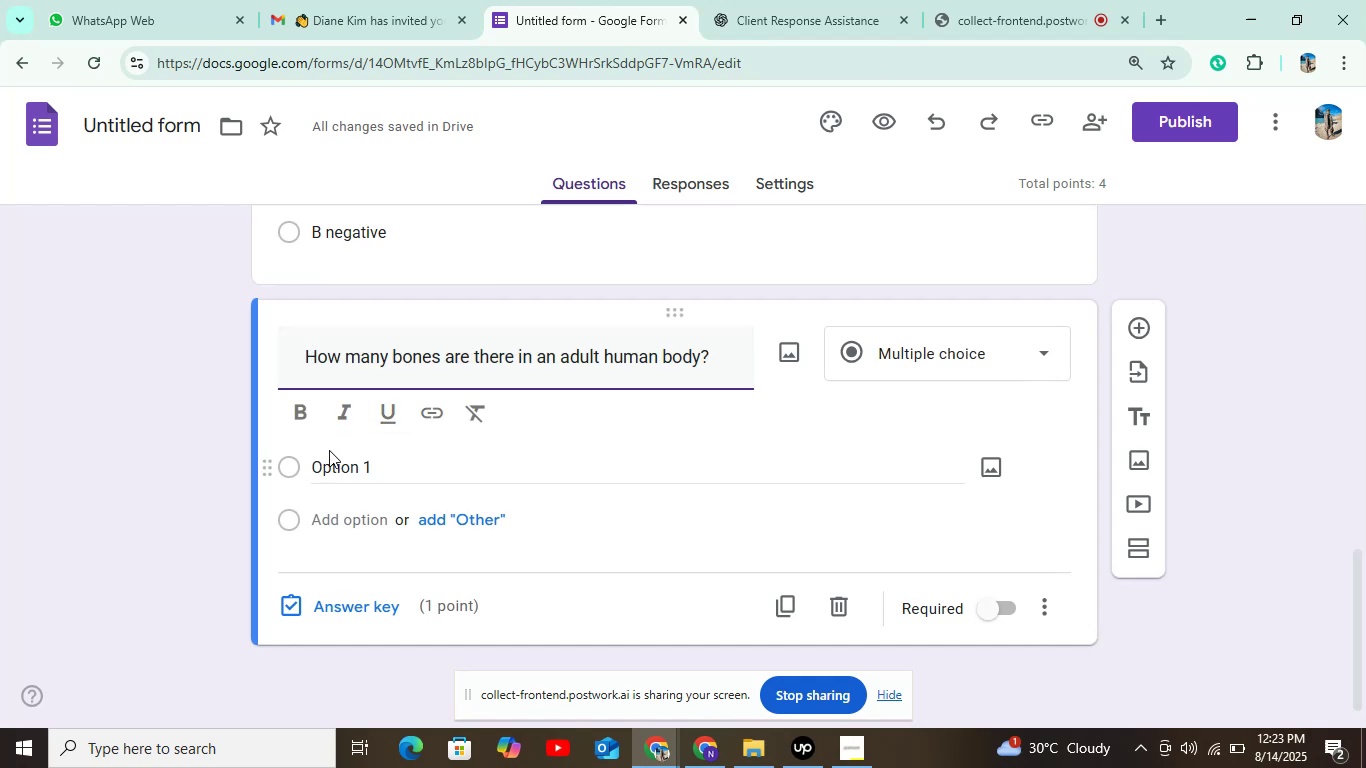 
left_click([333, 463])
 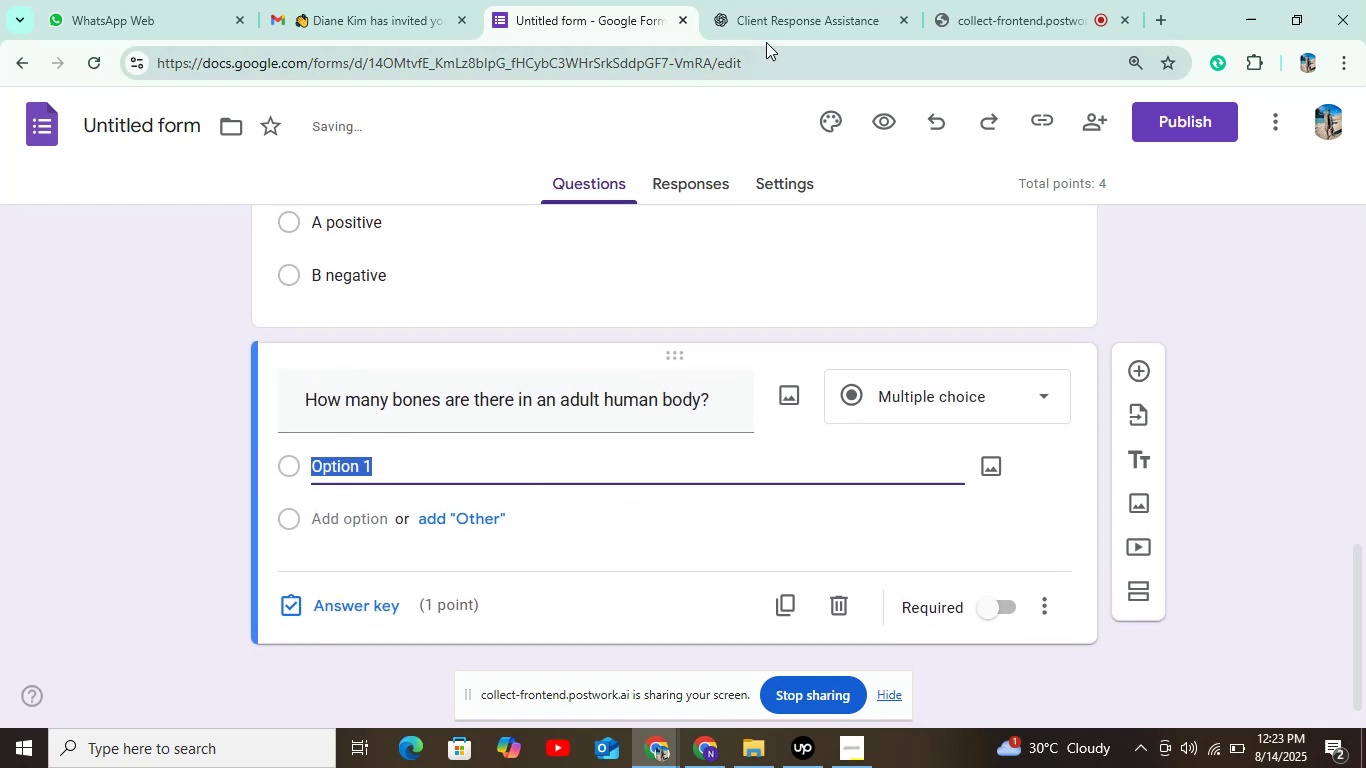 
left_click([801, 20])
 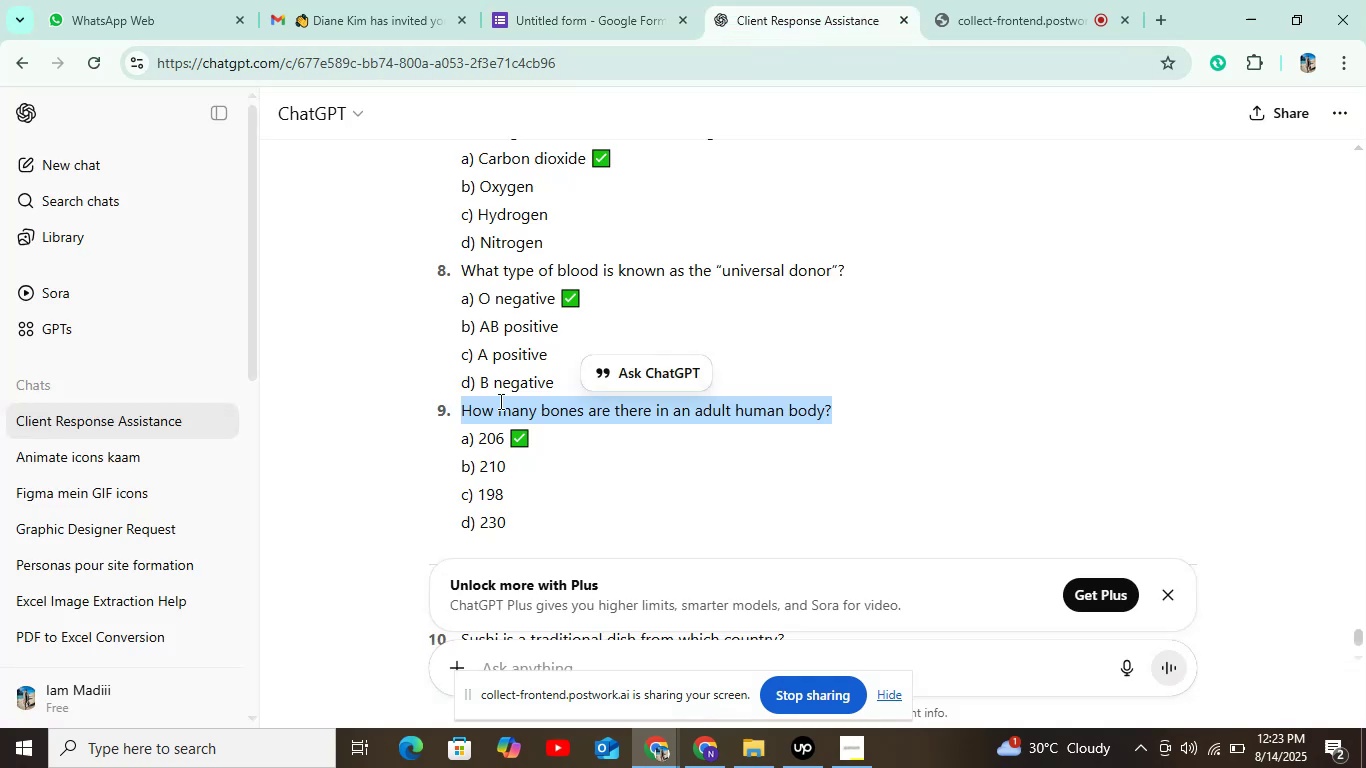 
left_click_drag(start_coordinate=[475, 434], to_coordinate=[507, 436])
 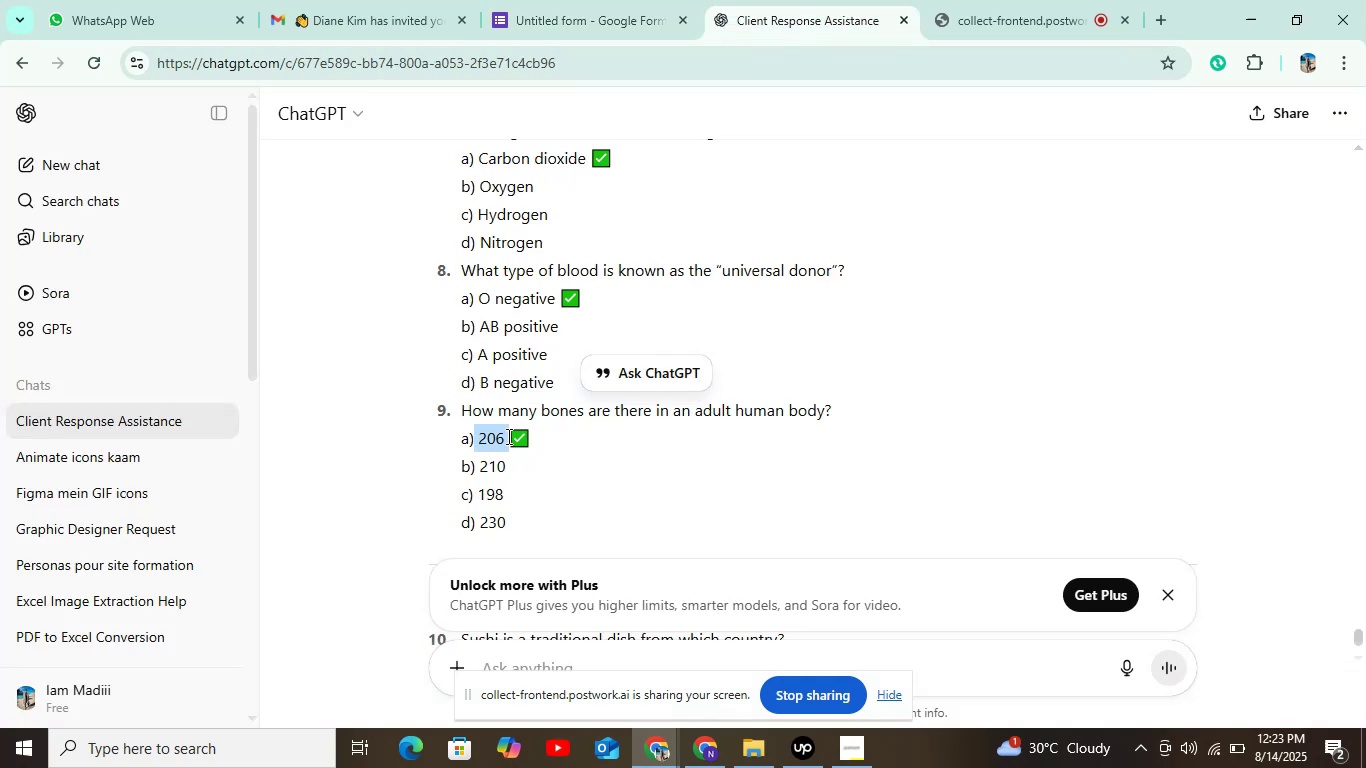 
key(Control+C)
 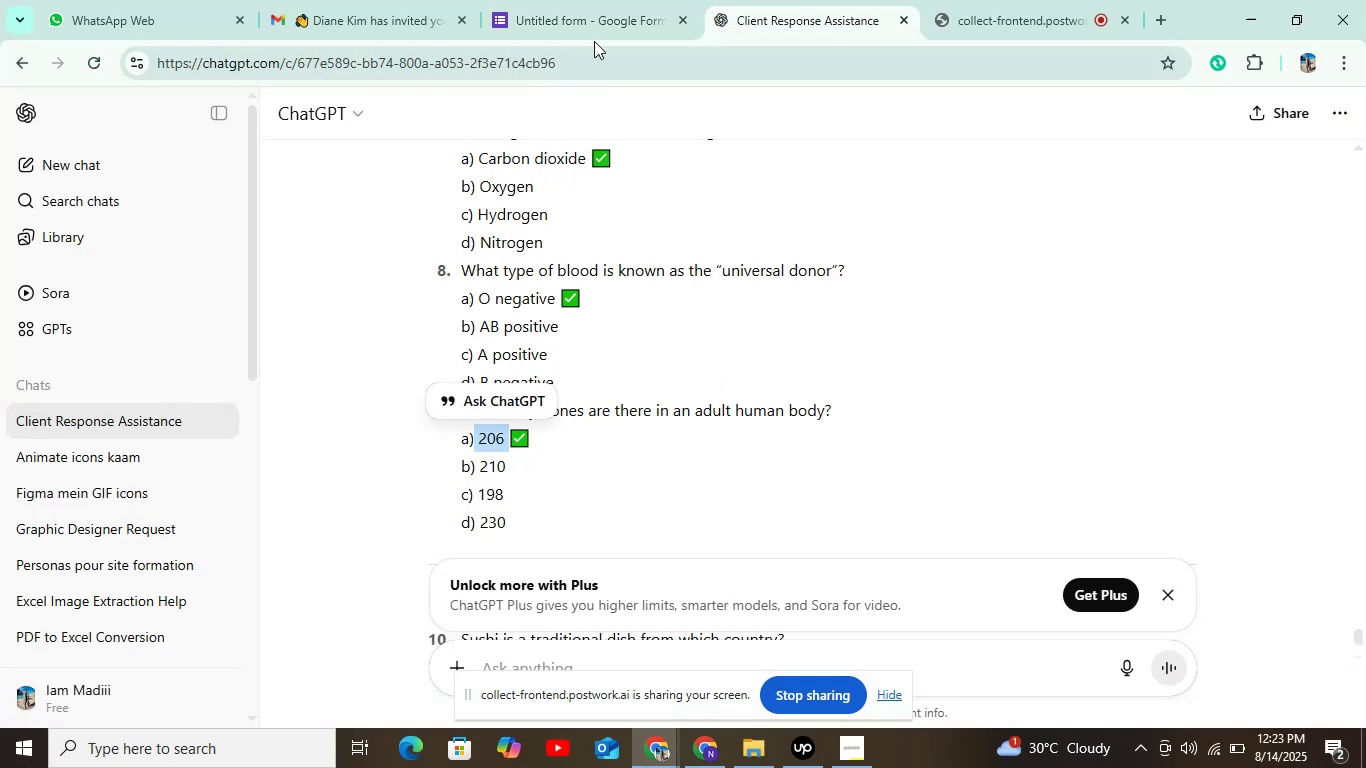 
left_click([601, 10])
 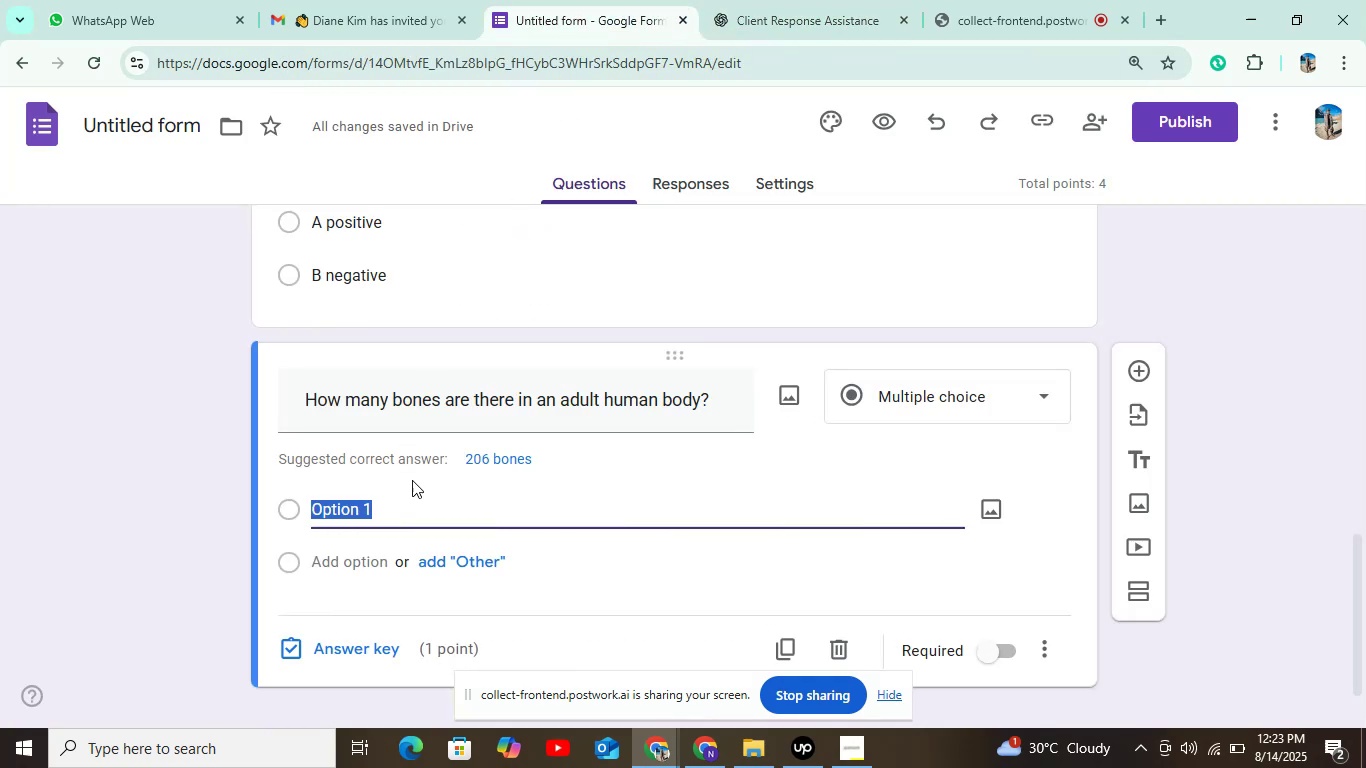 
key(Control+V)
 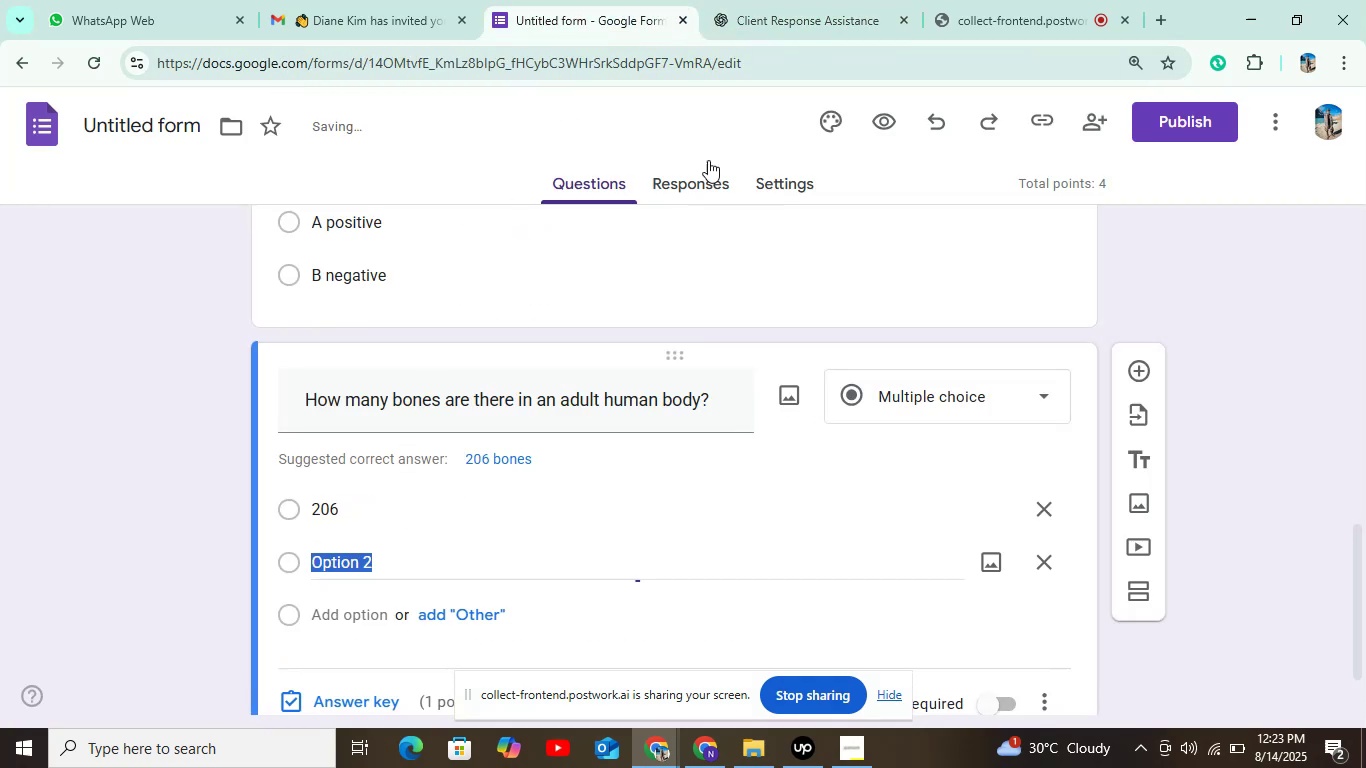 
left_click([800, 16])
 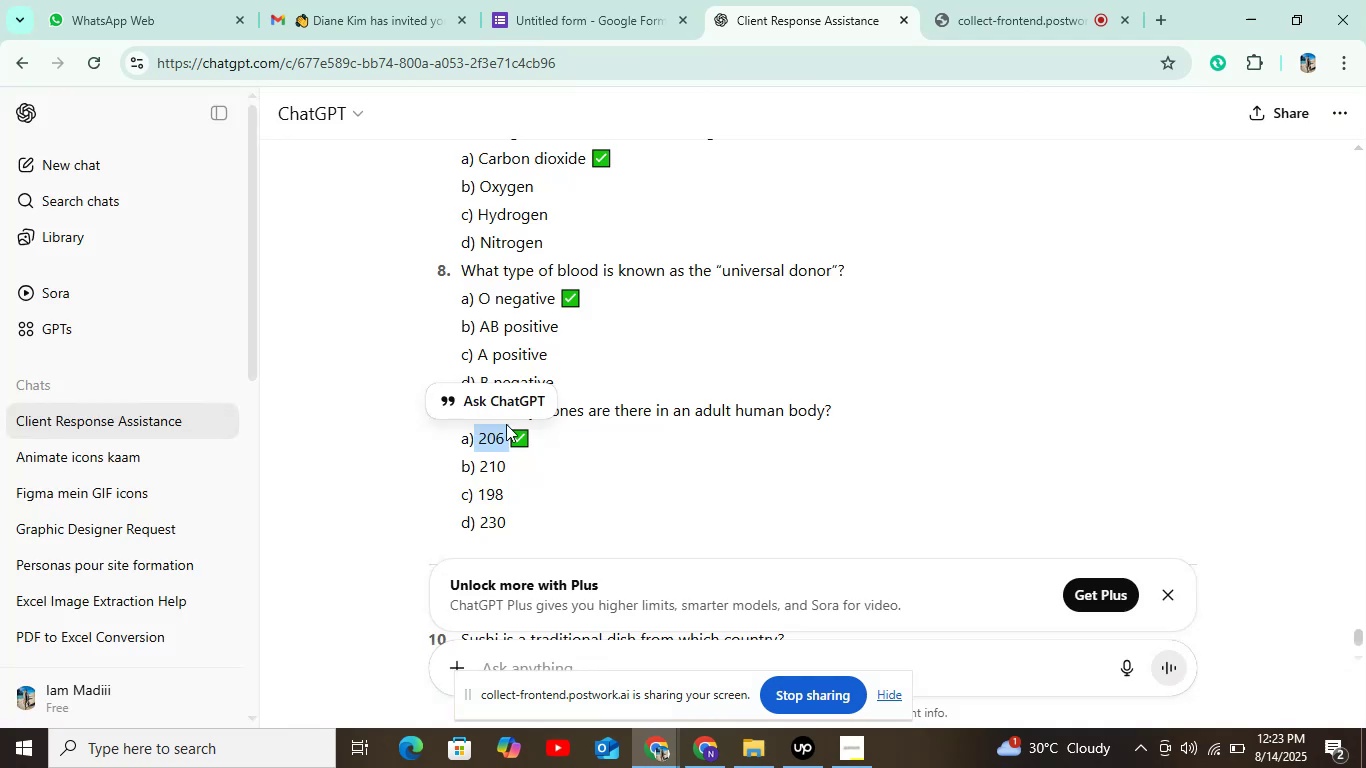 
left_click_drag(start_coordinate=[470, 461], to_coordinate=[523, 462])
 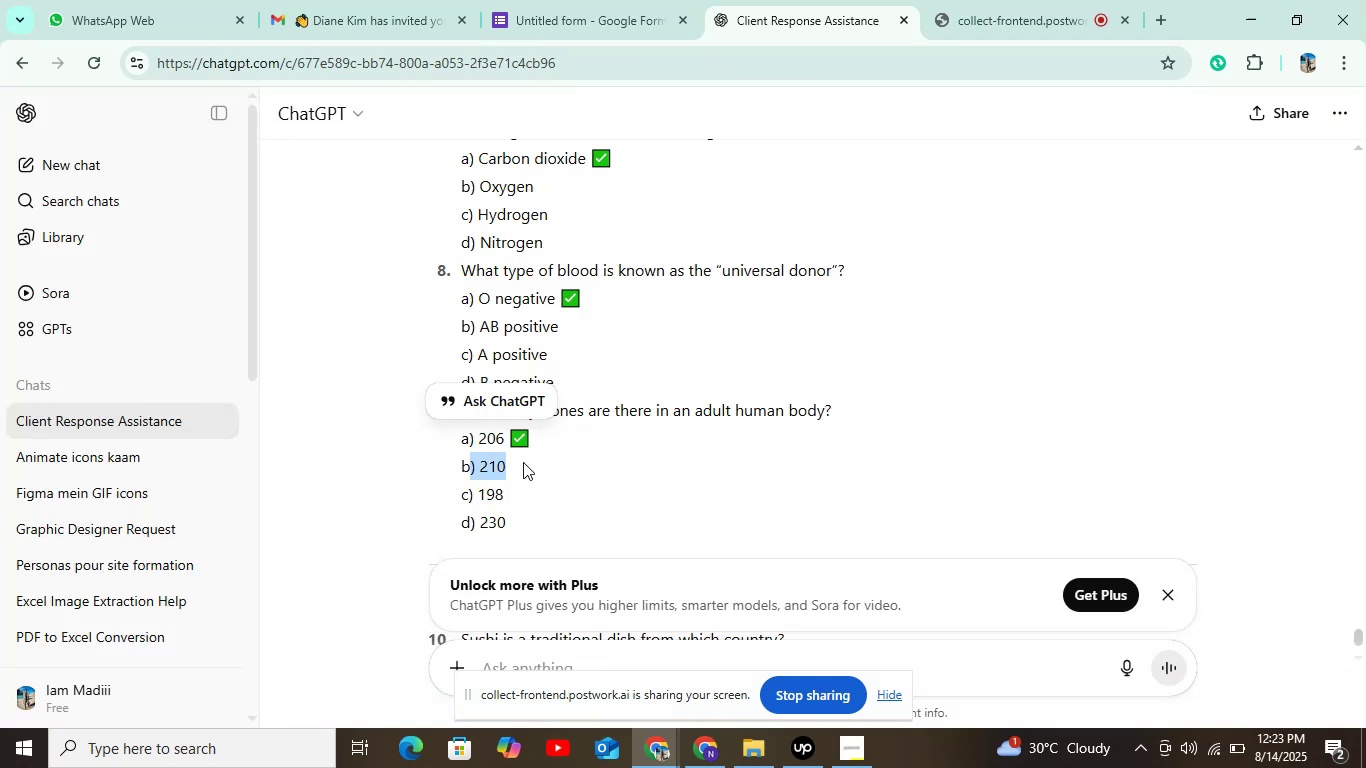 
key(Control+C)
 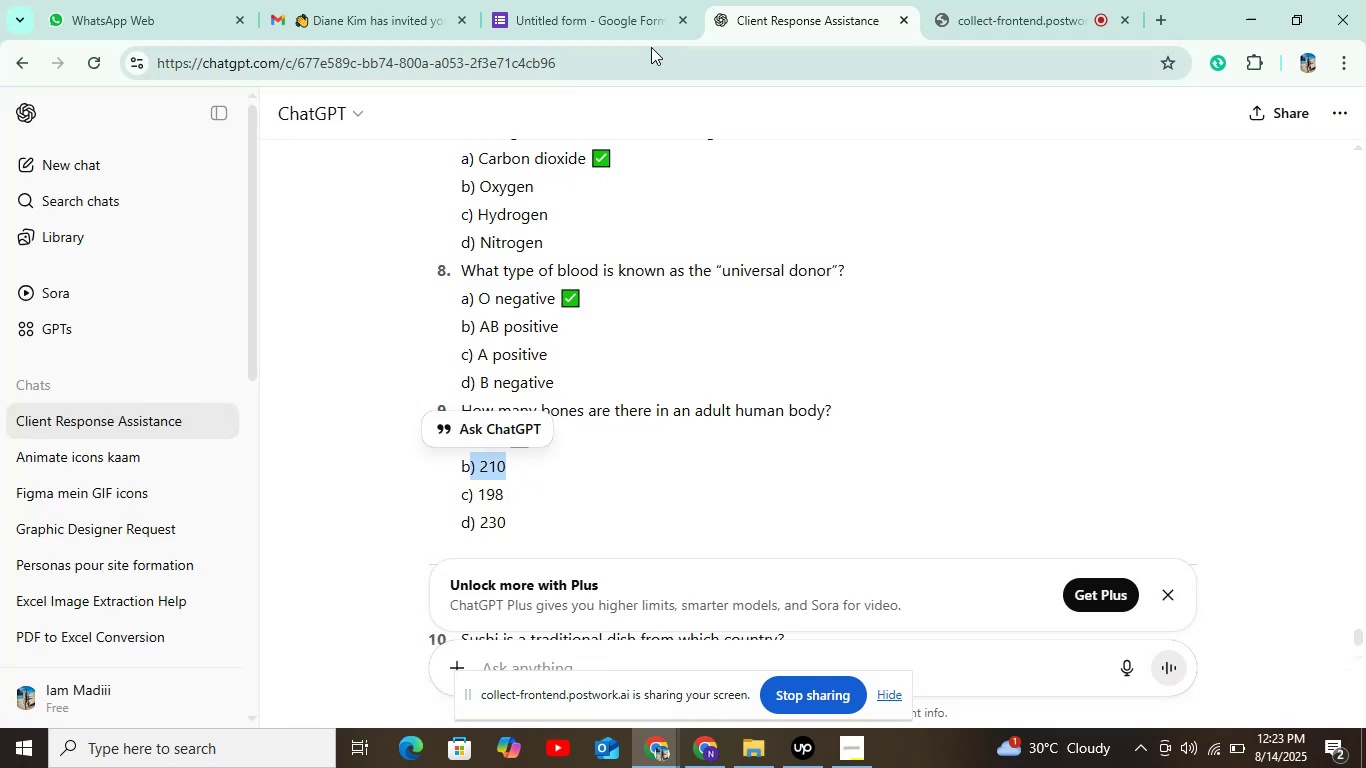 
left_click([639, 31])
 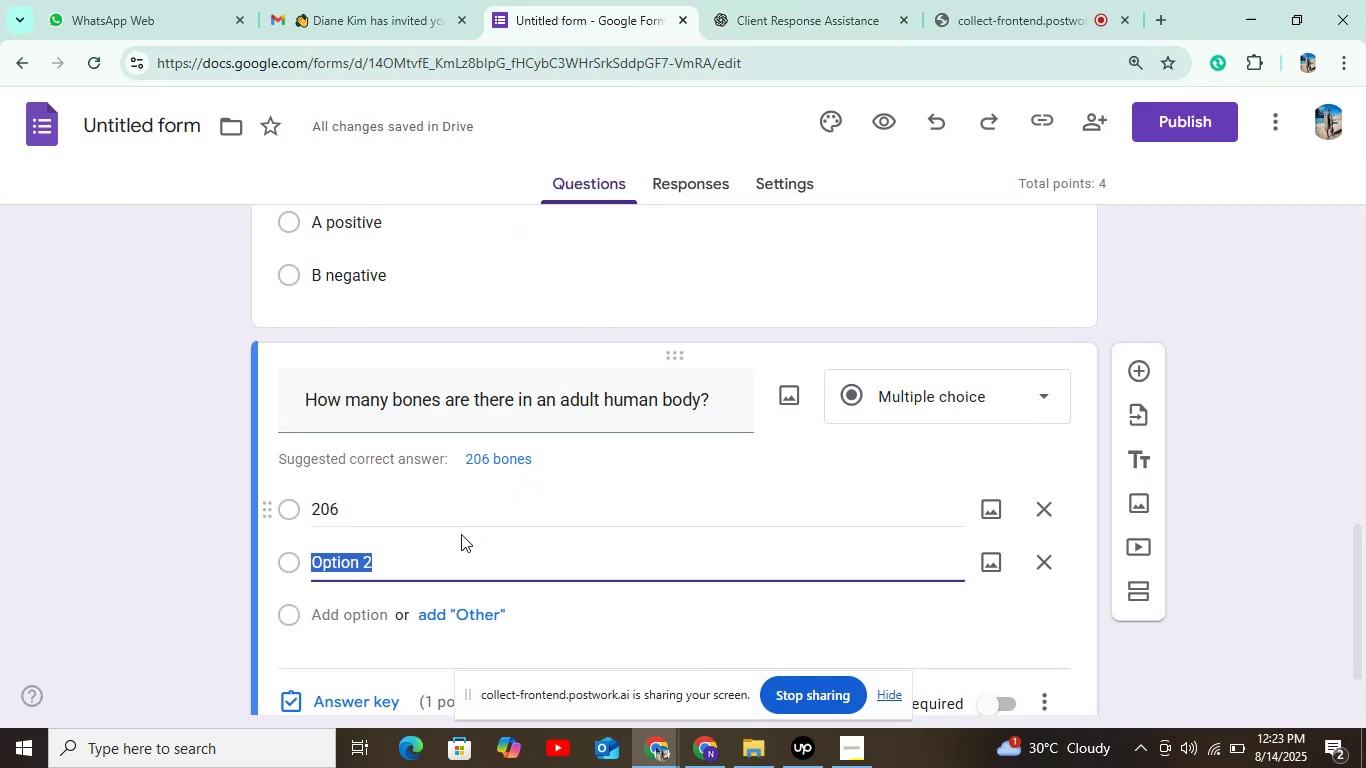 
key(Control+V)
 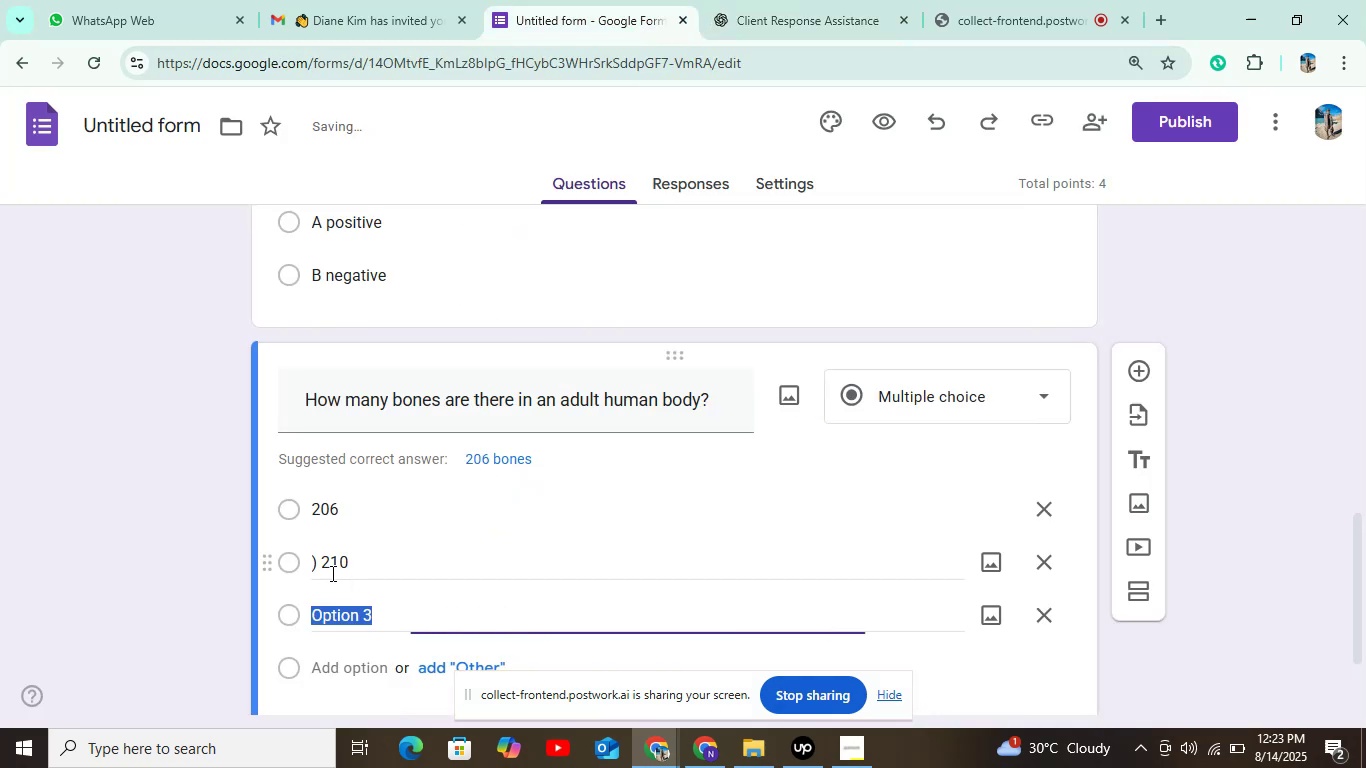 
left_click([324, 565])
 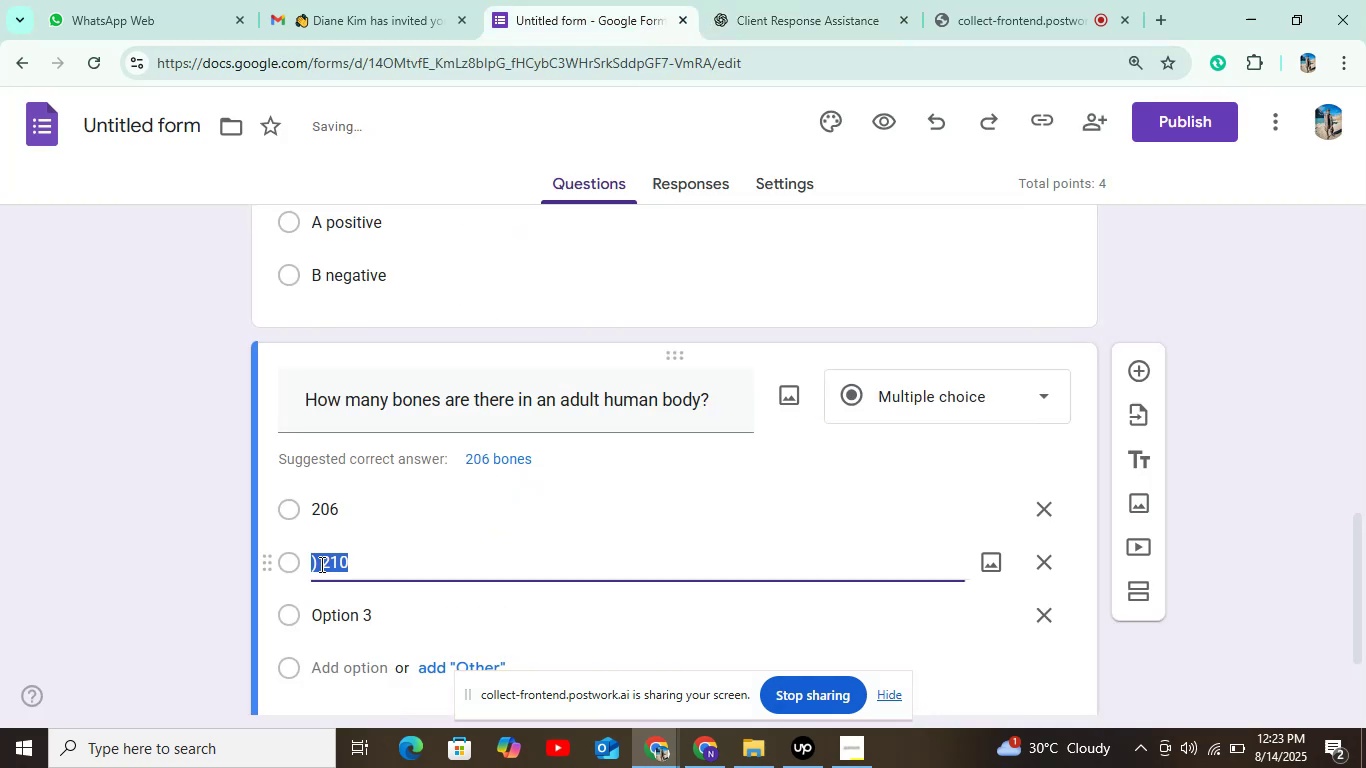 
left_click([320, 564])
 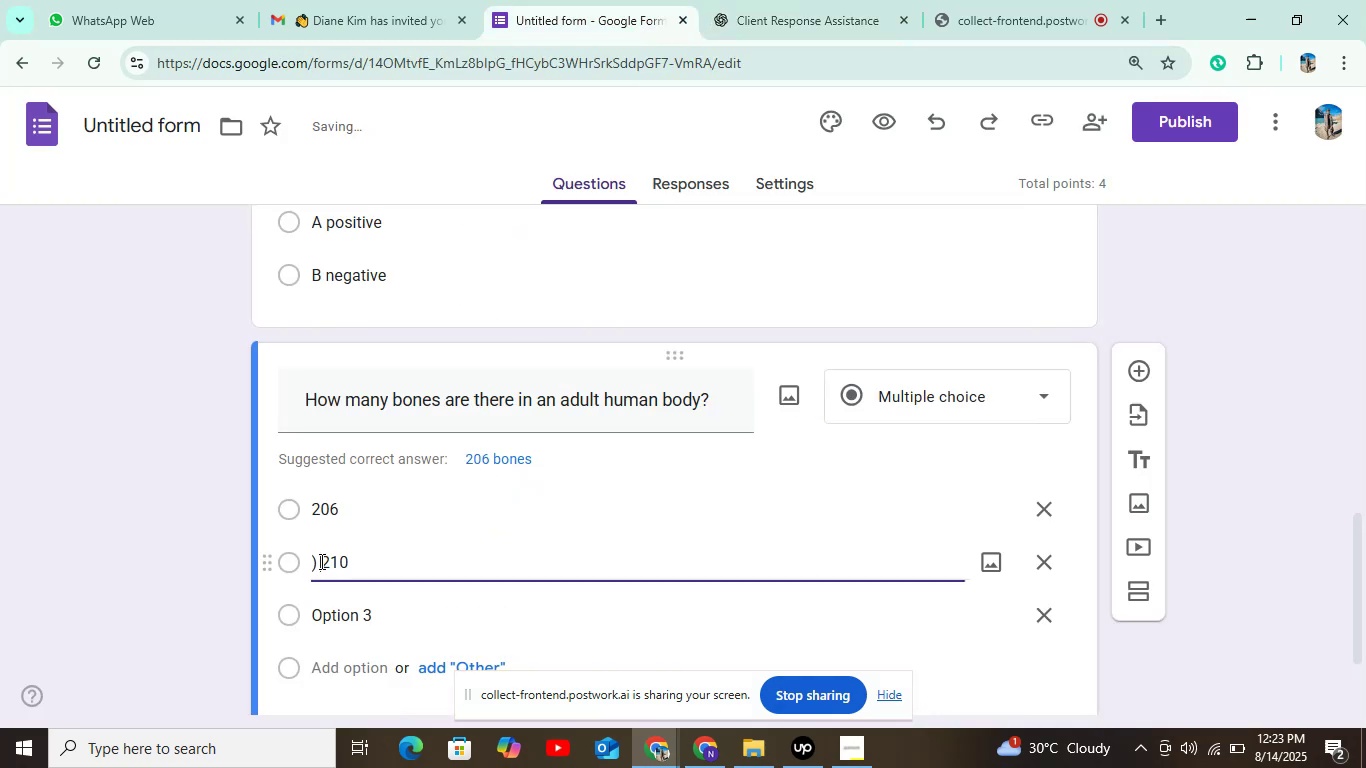 
left_click_drag(start_coordinate=[320, 561], to_coordinate=[312, 561])
 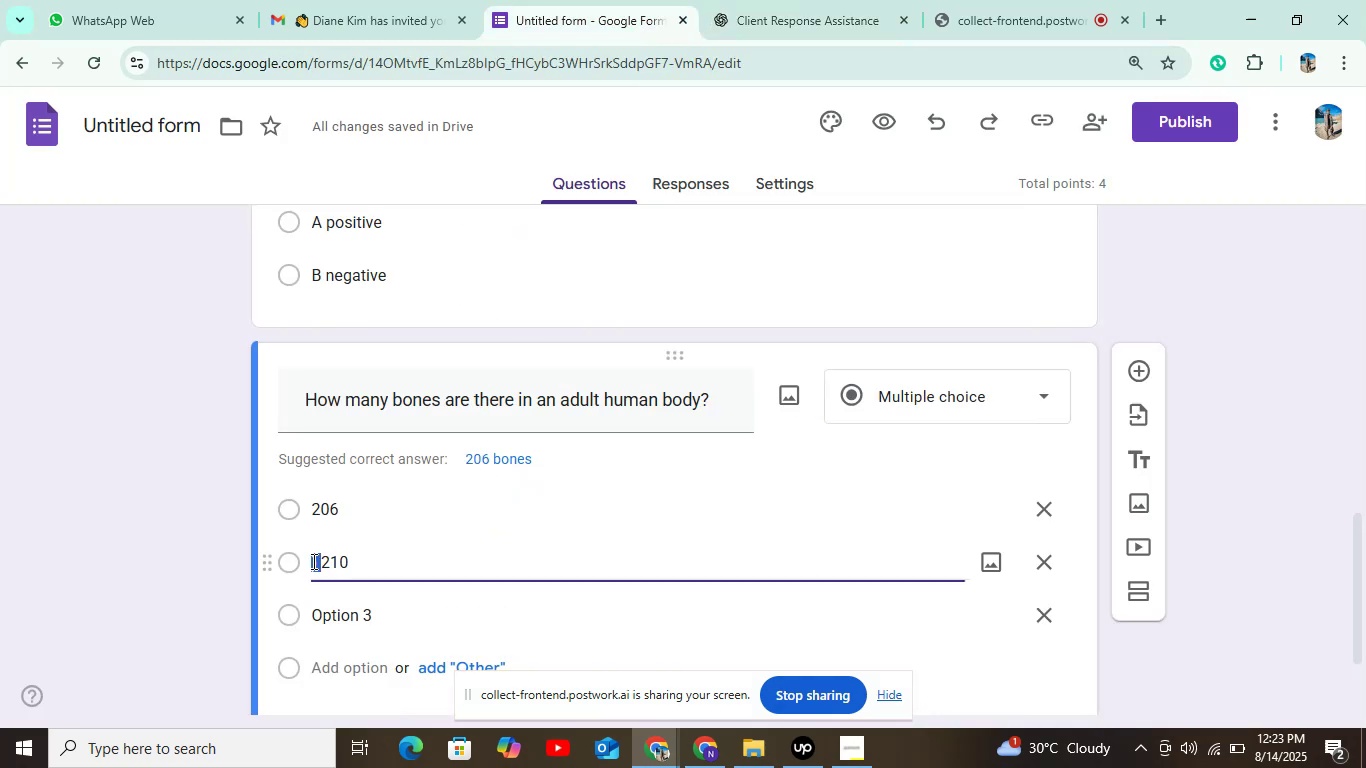 
key(Backspace)
 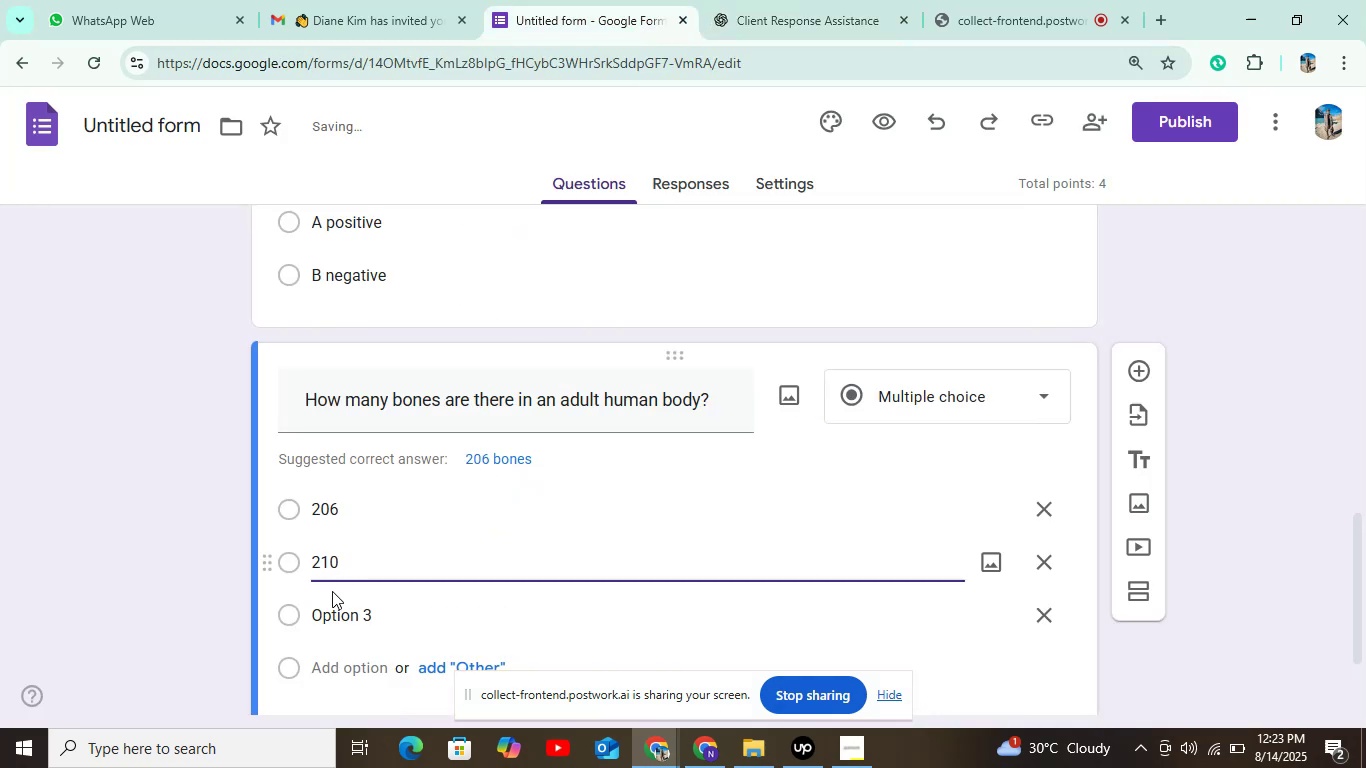 
left_click([327, 607])
 